 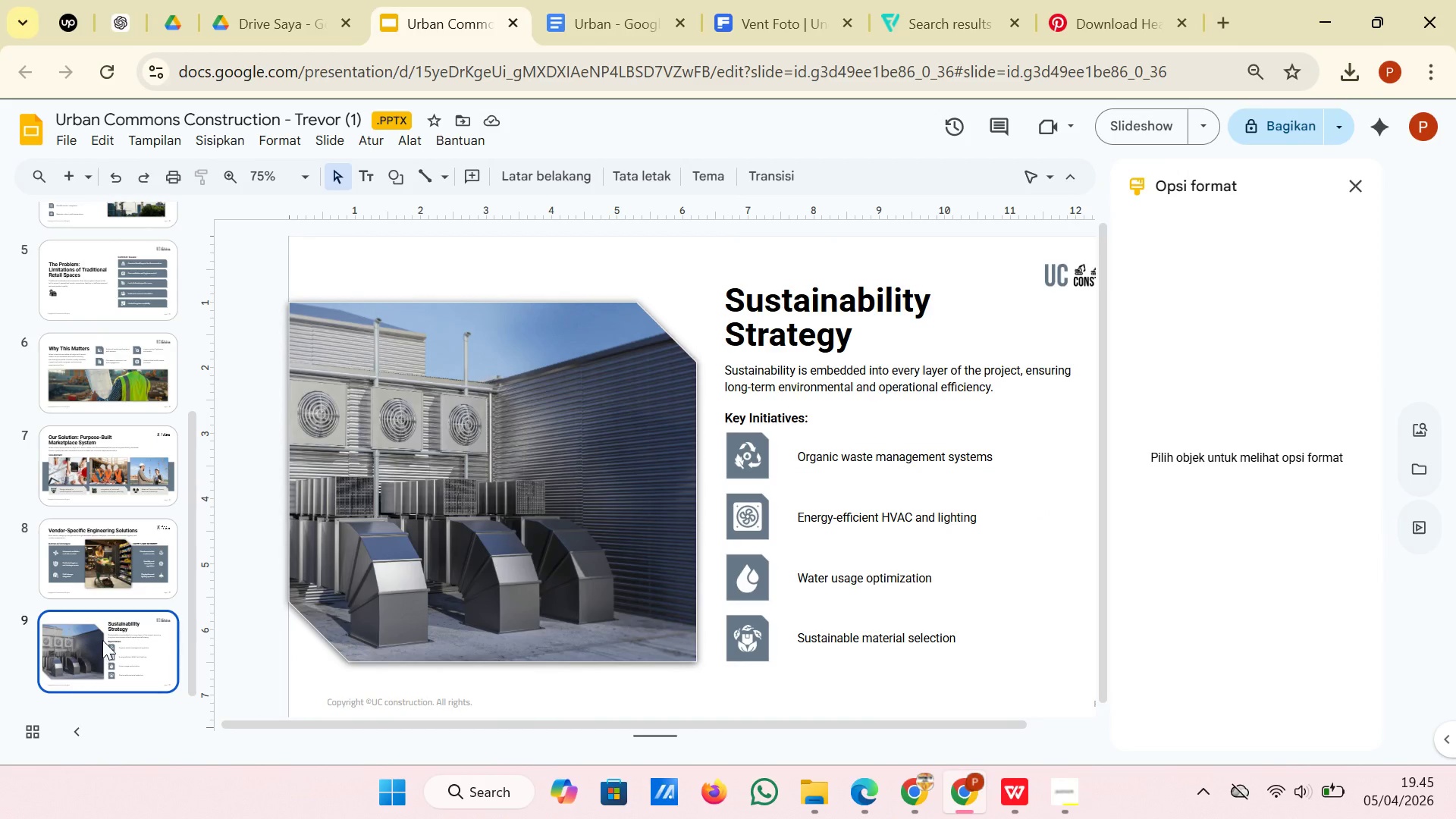 
left_click([111, 566])
 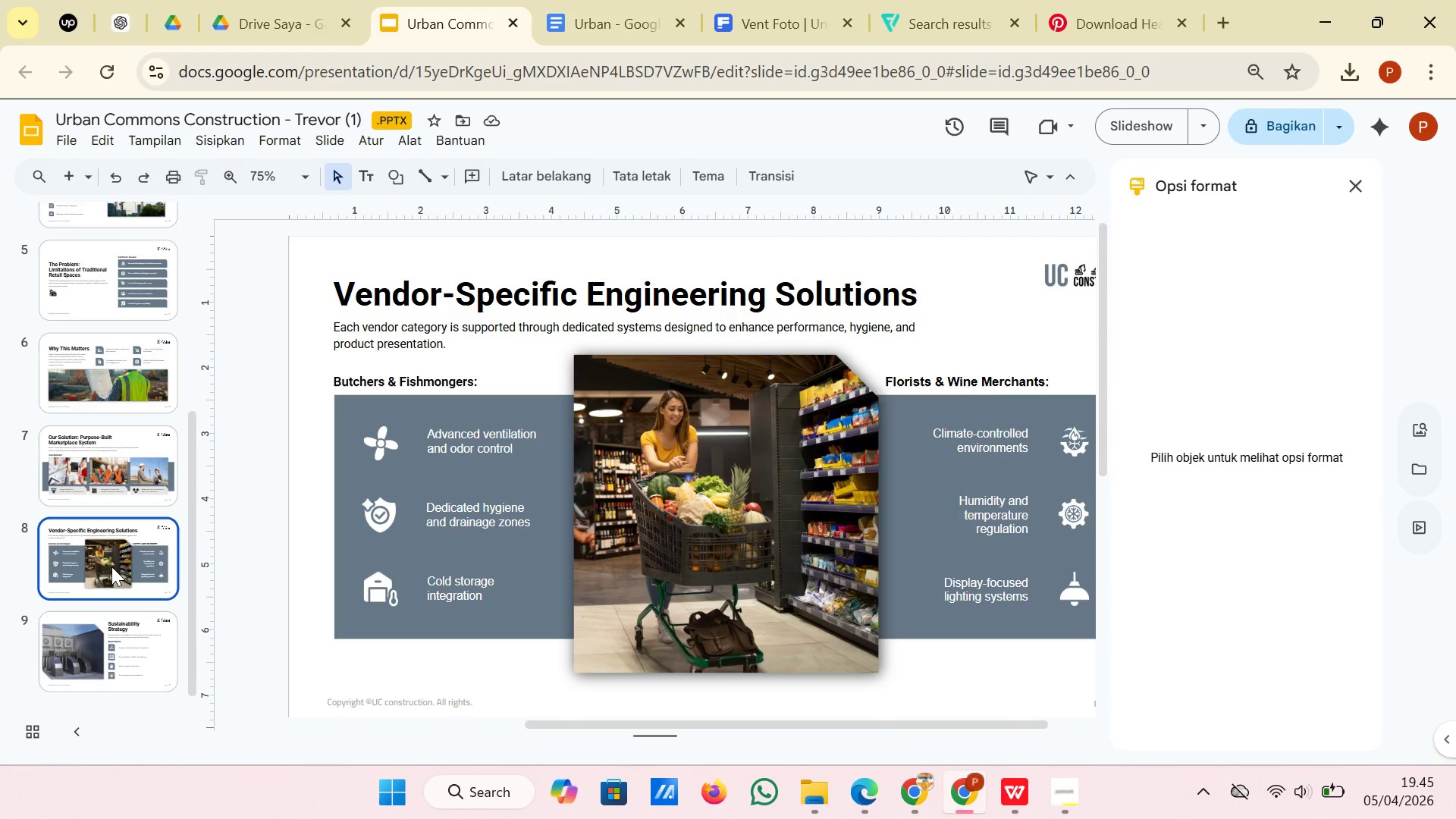 
scroll: coordinate [530, 549], scroll_direction: down, amount: 1.0
 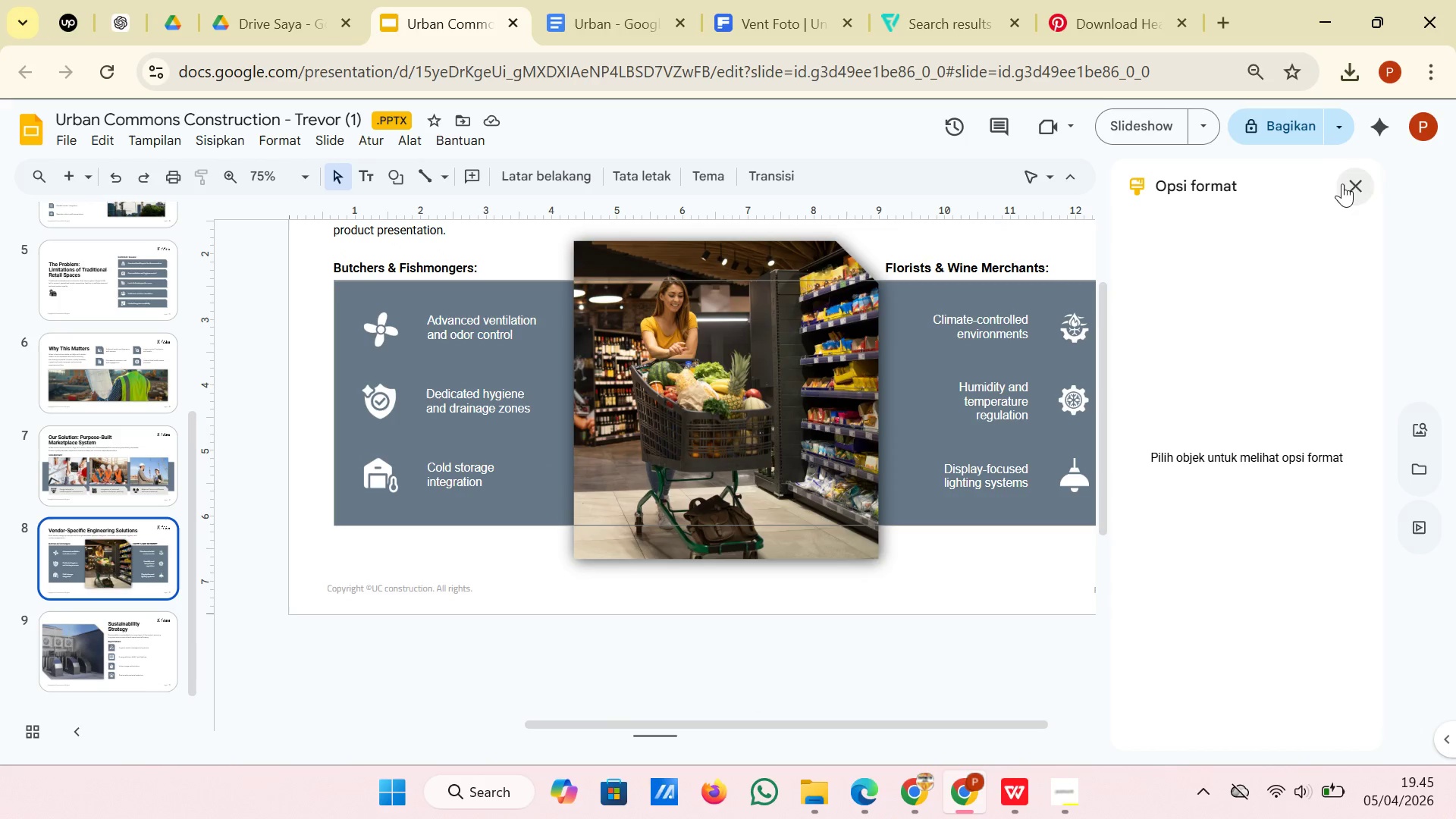 
left_click([1346, 183])
 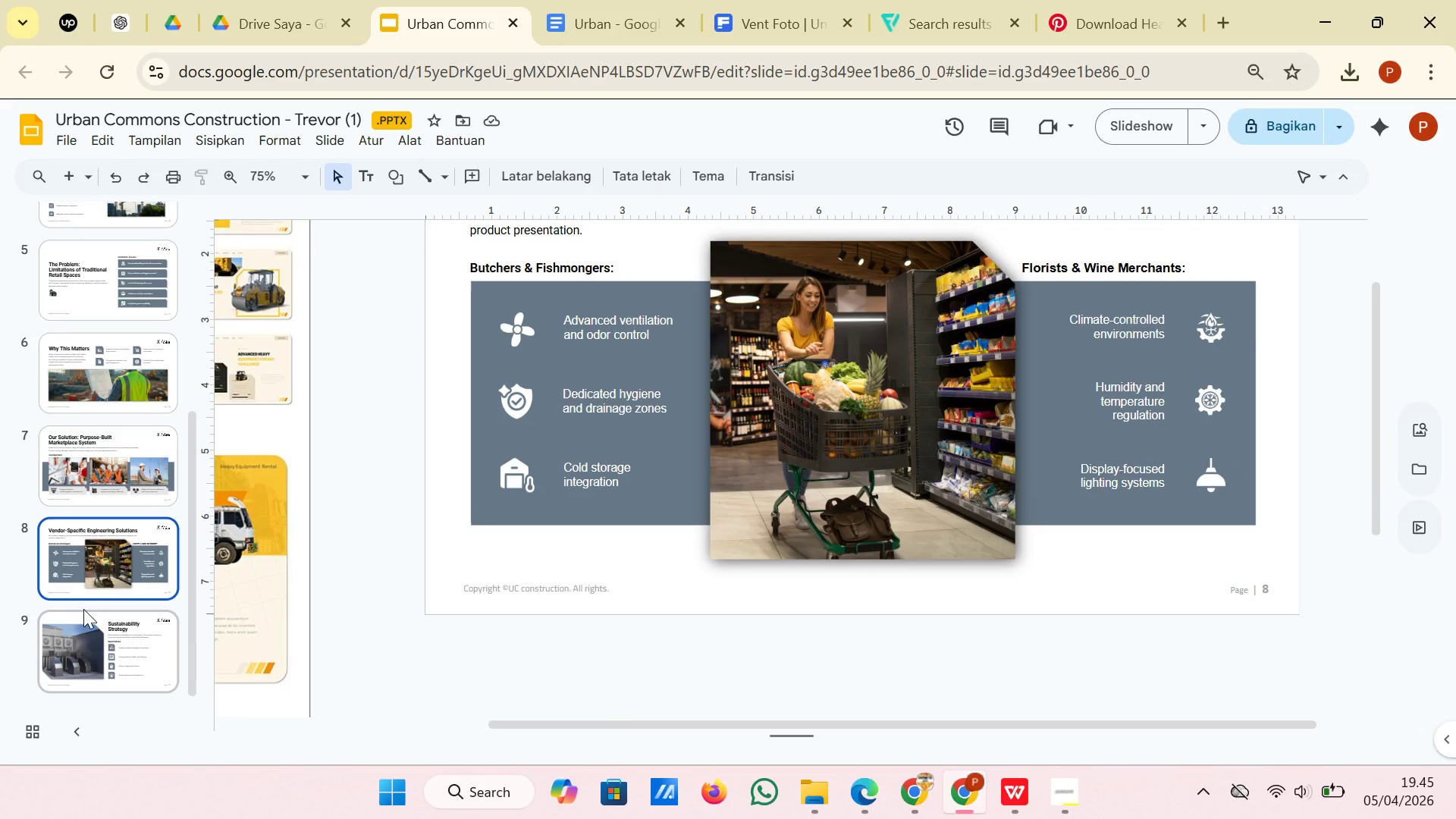 
scroll: coordinate [88, 605], scroll_direction: up, amount: 6.0
 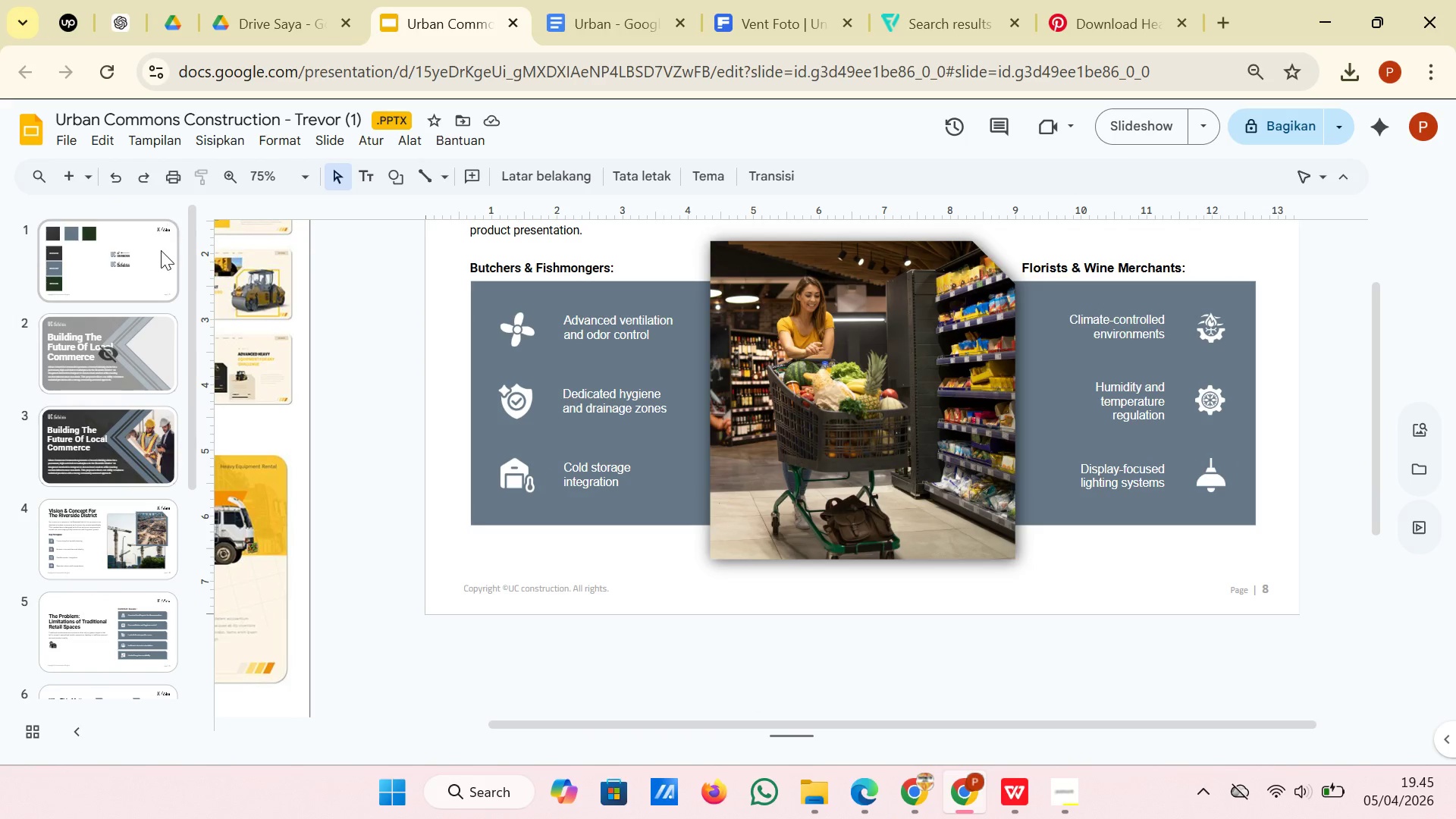 
left_click([161, 250])
 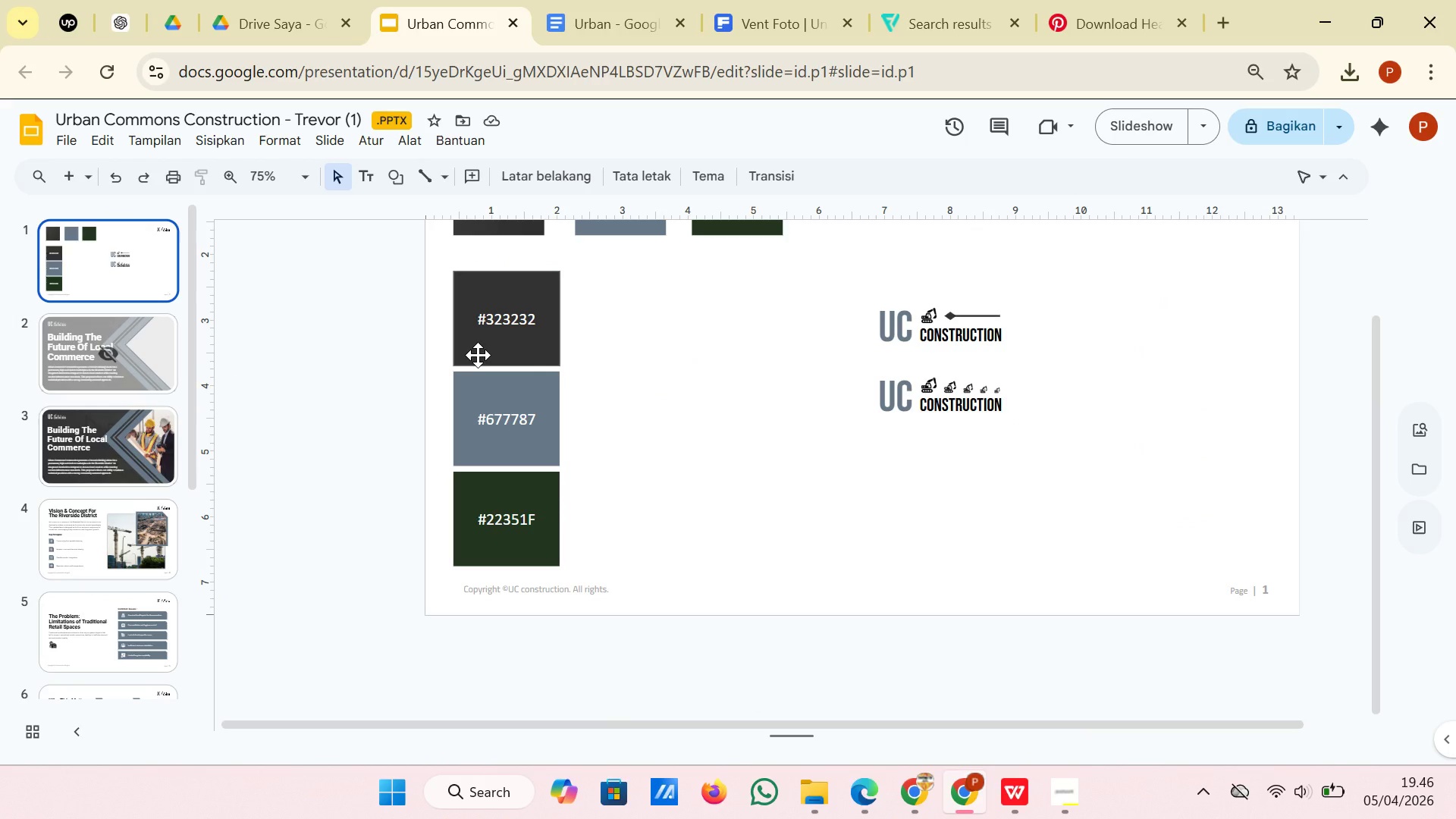 
wait(9.0)
 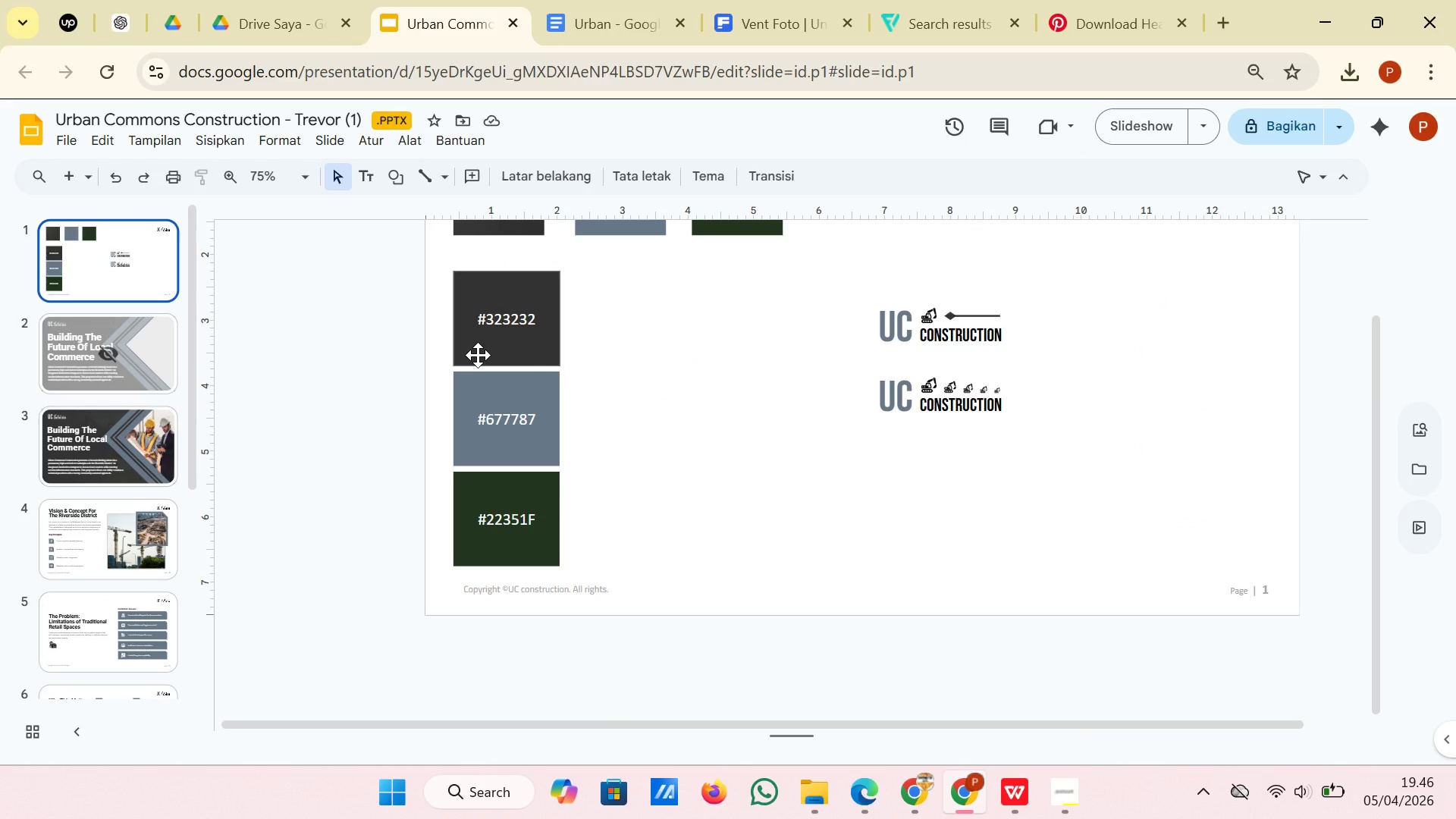 
left_click([121, 500])
 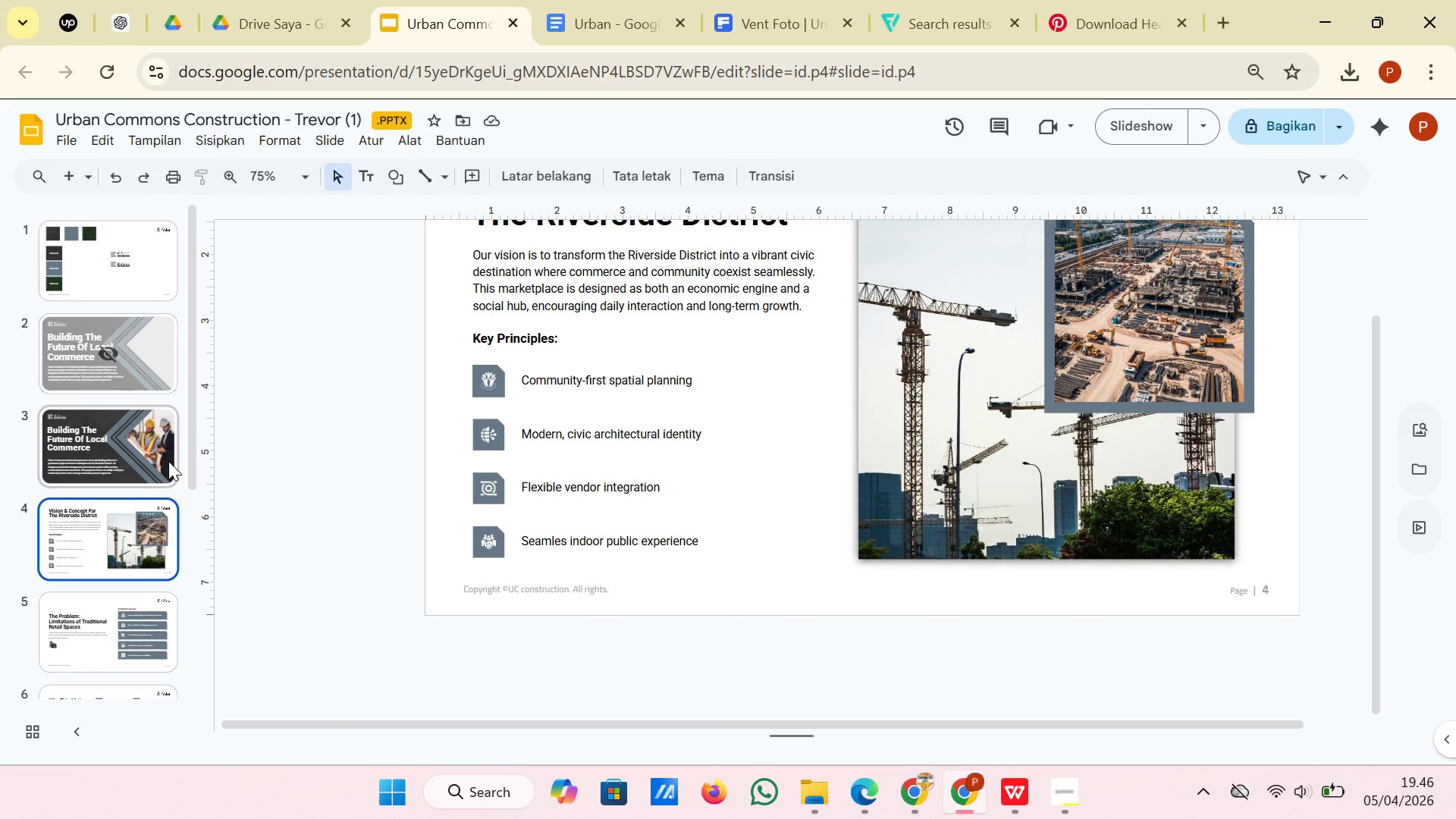 
wait(6.74)
 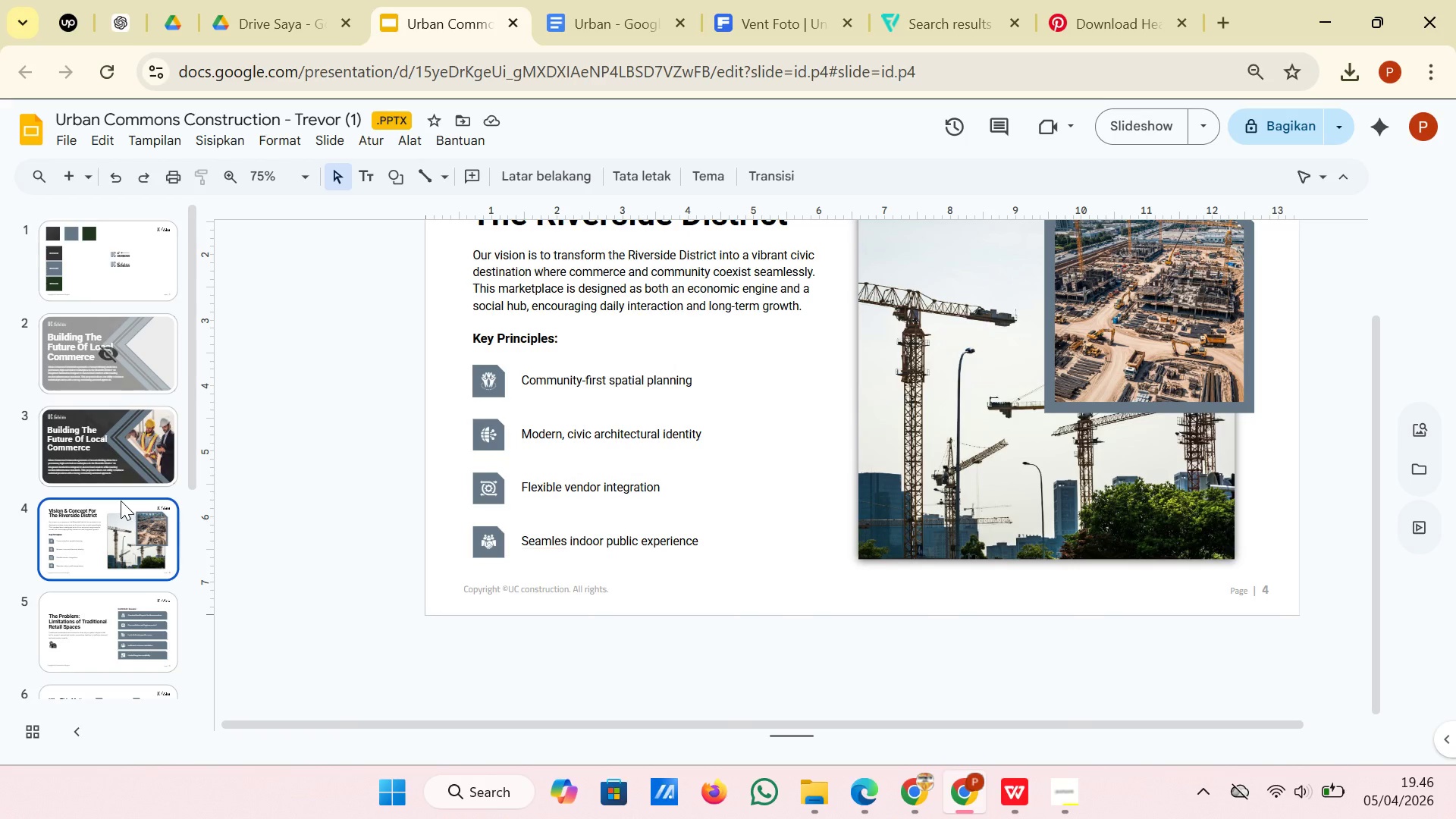 
scroll: coordinate [140, 635], scroll_direction: down, amount: 6.0
 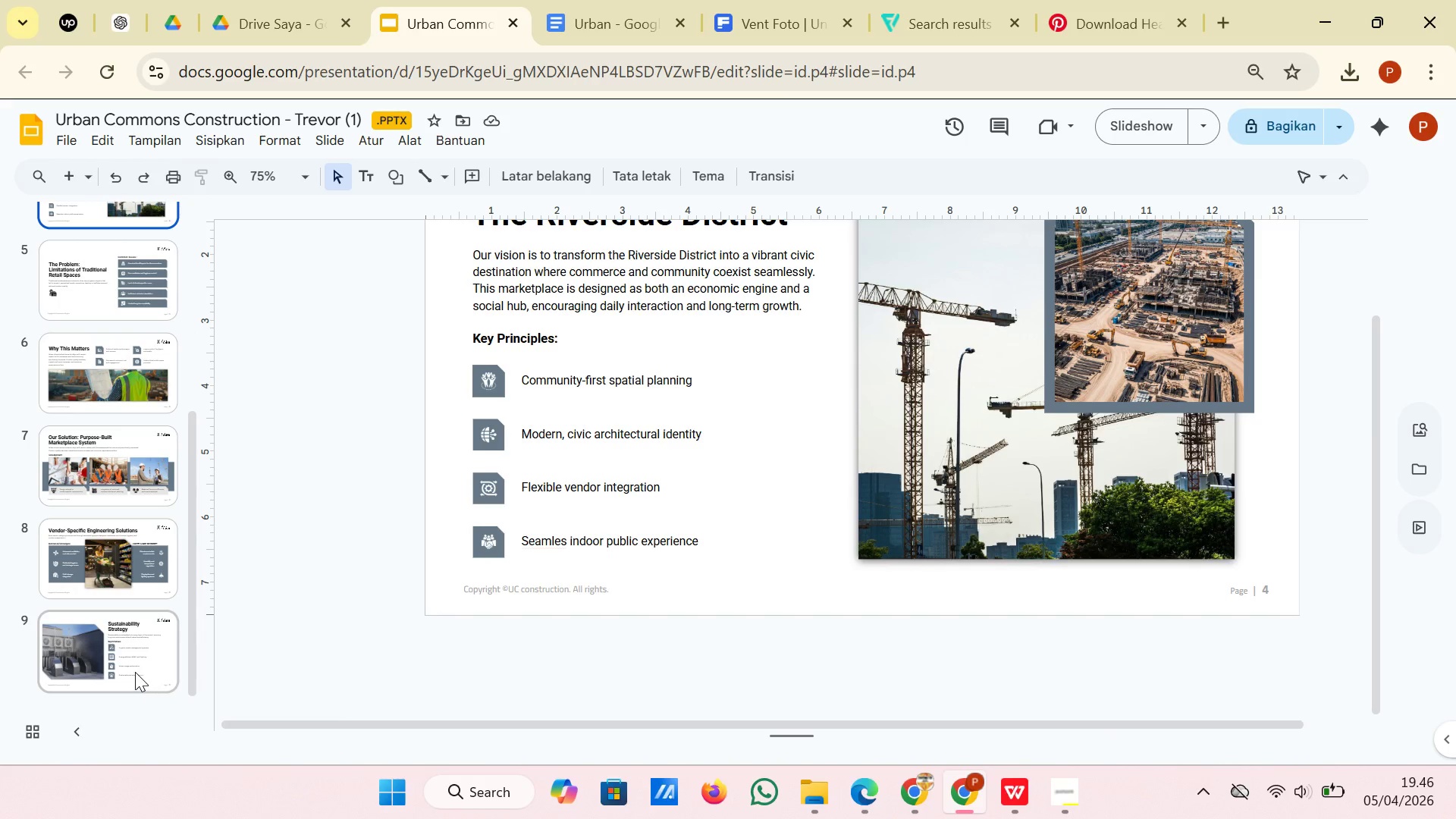 
scroll: coordinate [110, 604], scroll_direction: up, amount: 5.0
 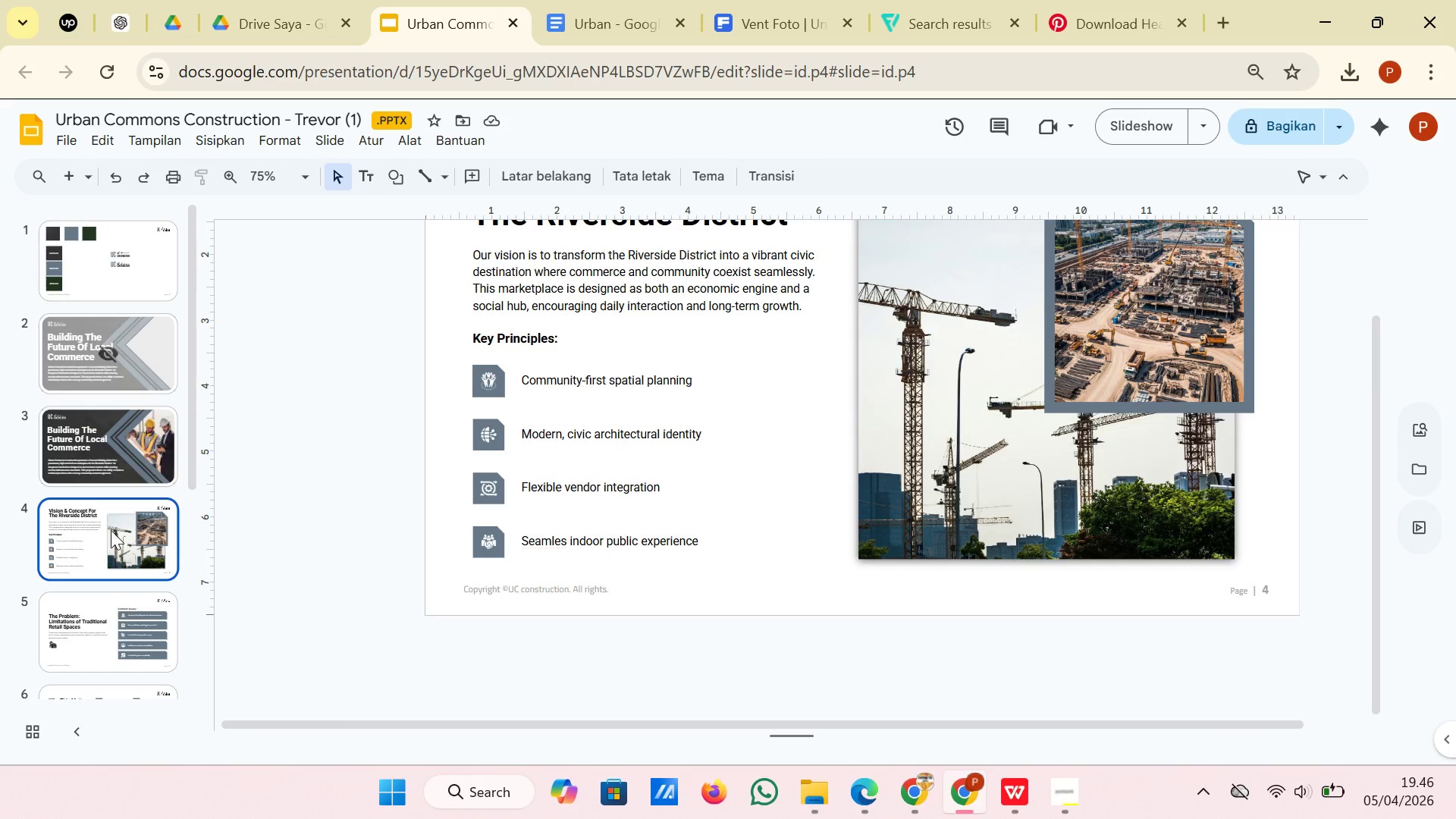 
left_click([124, 258])
 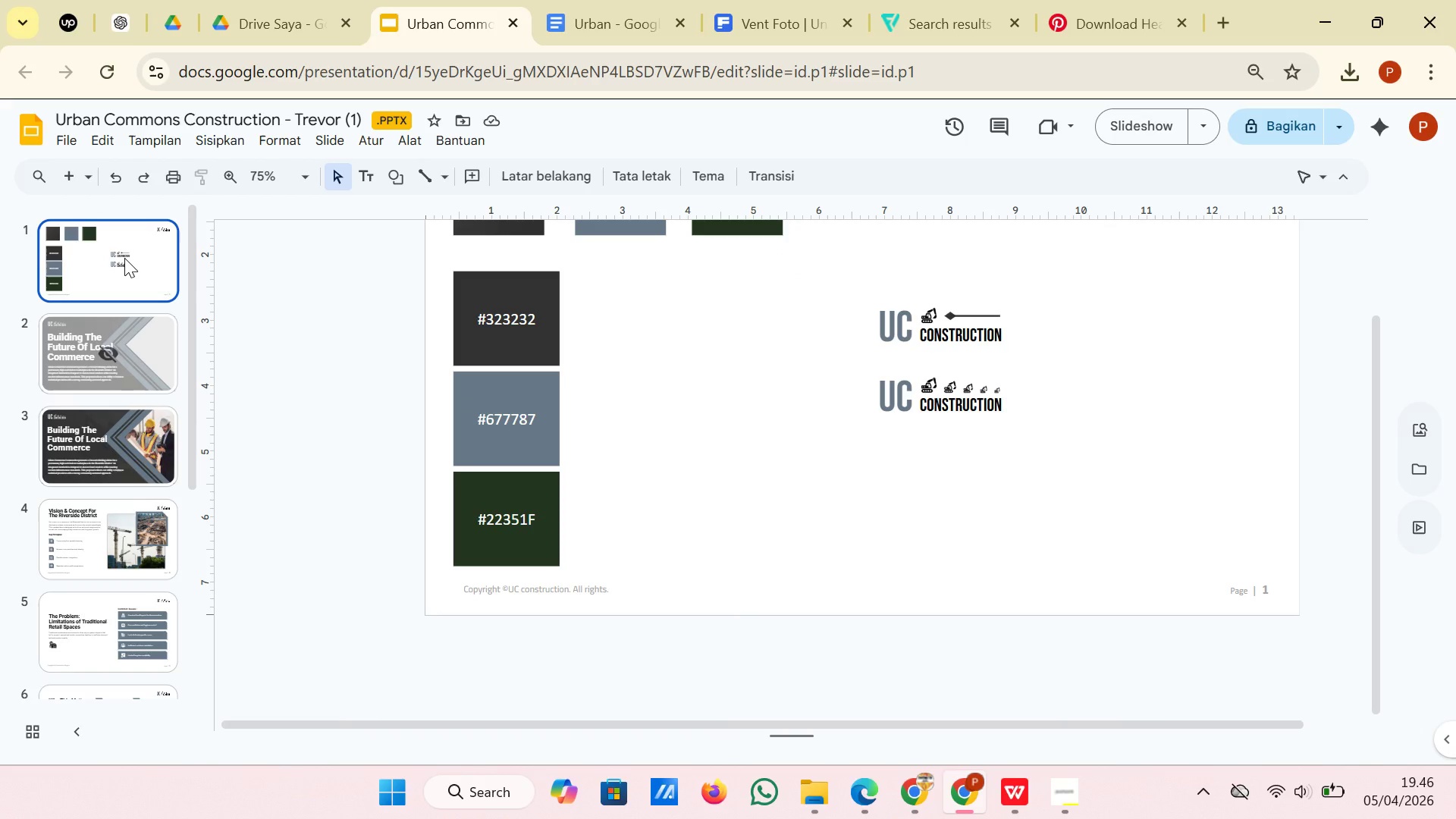 
scroll: coordinate [124, 258], scroll_direction: down, amount: 3.0
 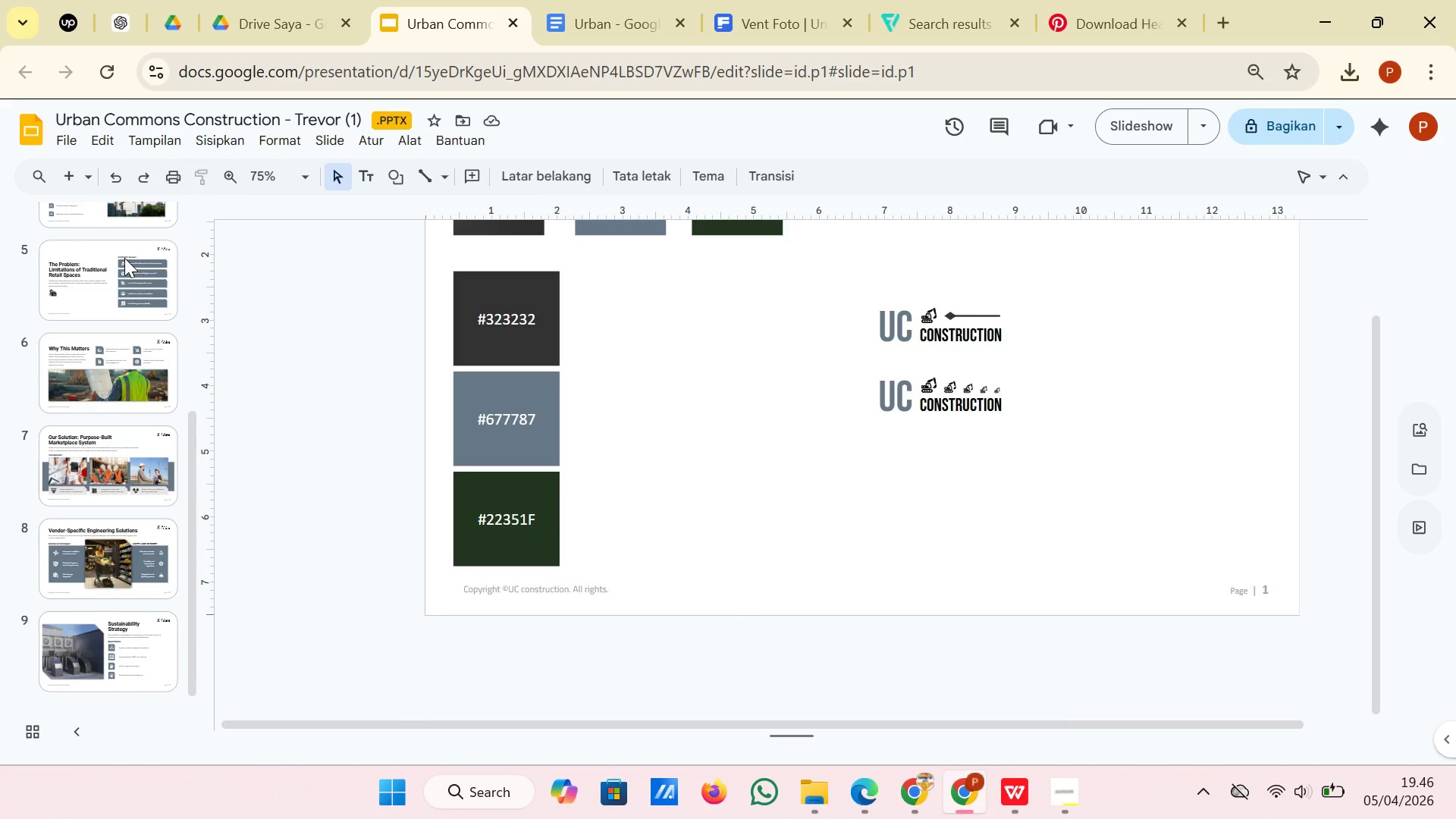 
scroll: coordinate [124, 258], scroll_direction: up, amount: 3.0
 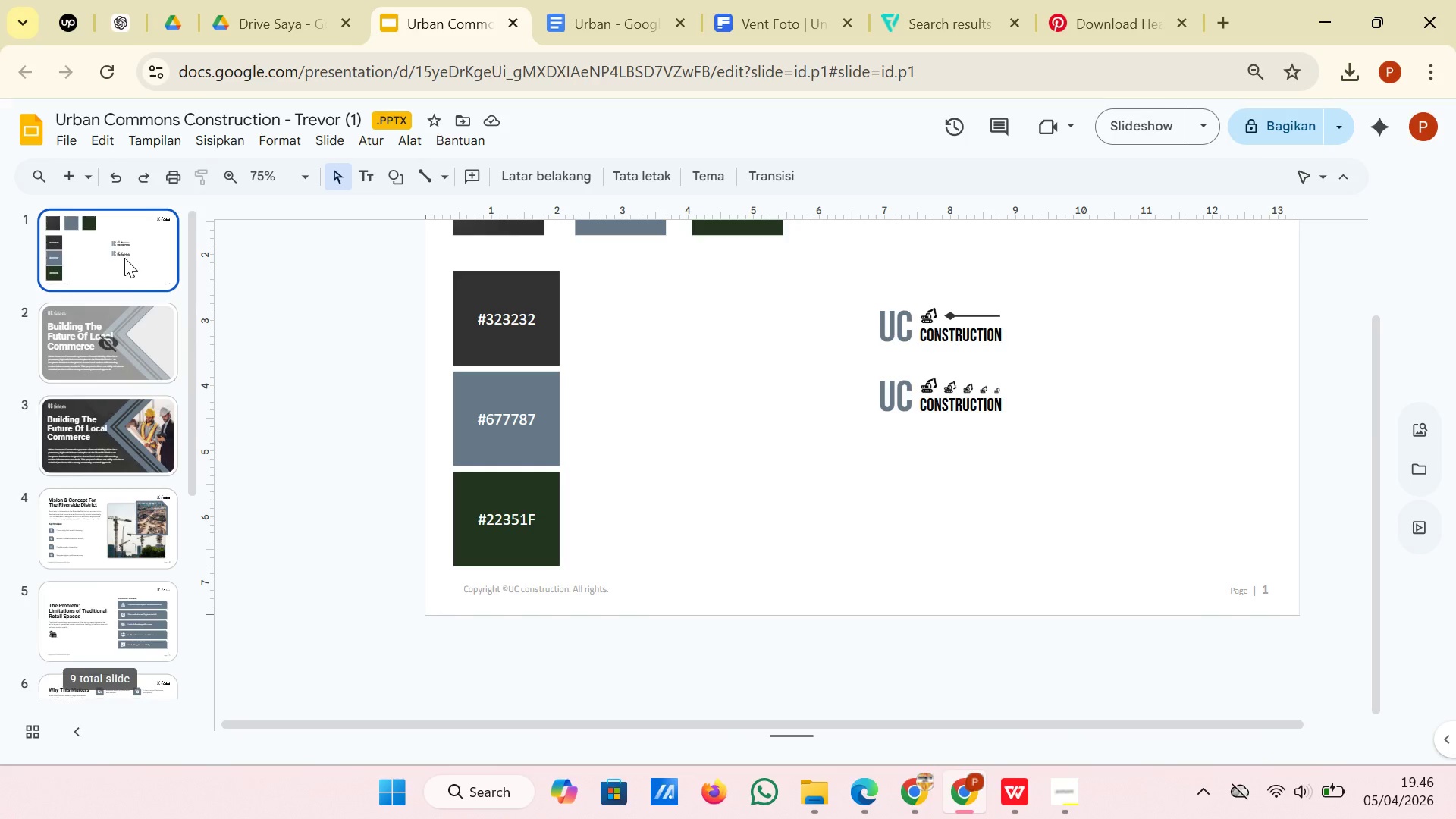 
scroll: coordinate [124, 258], scroll_direction: down, amount: 4.0
 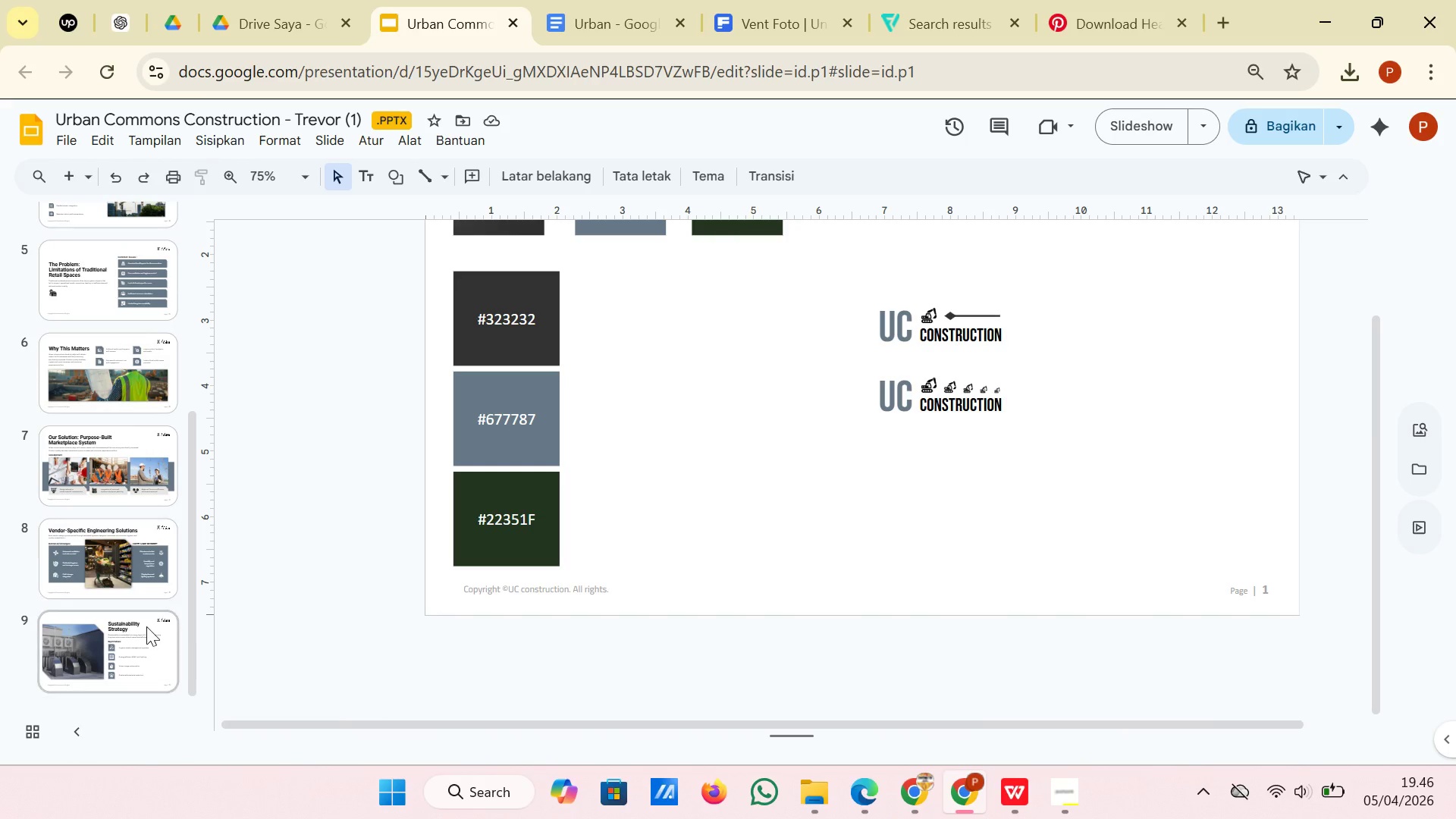 
left_click([146, 645])
 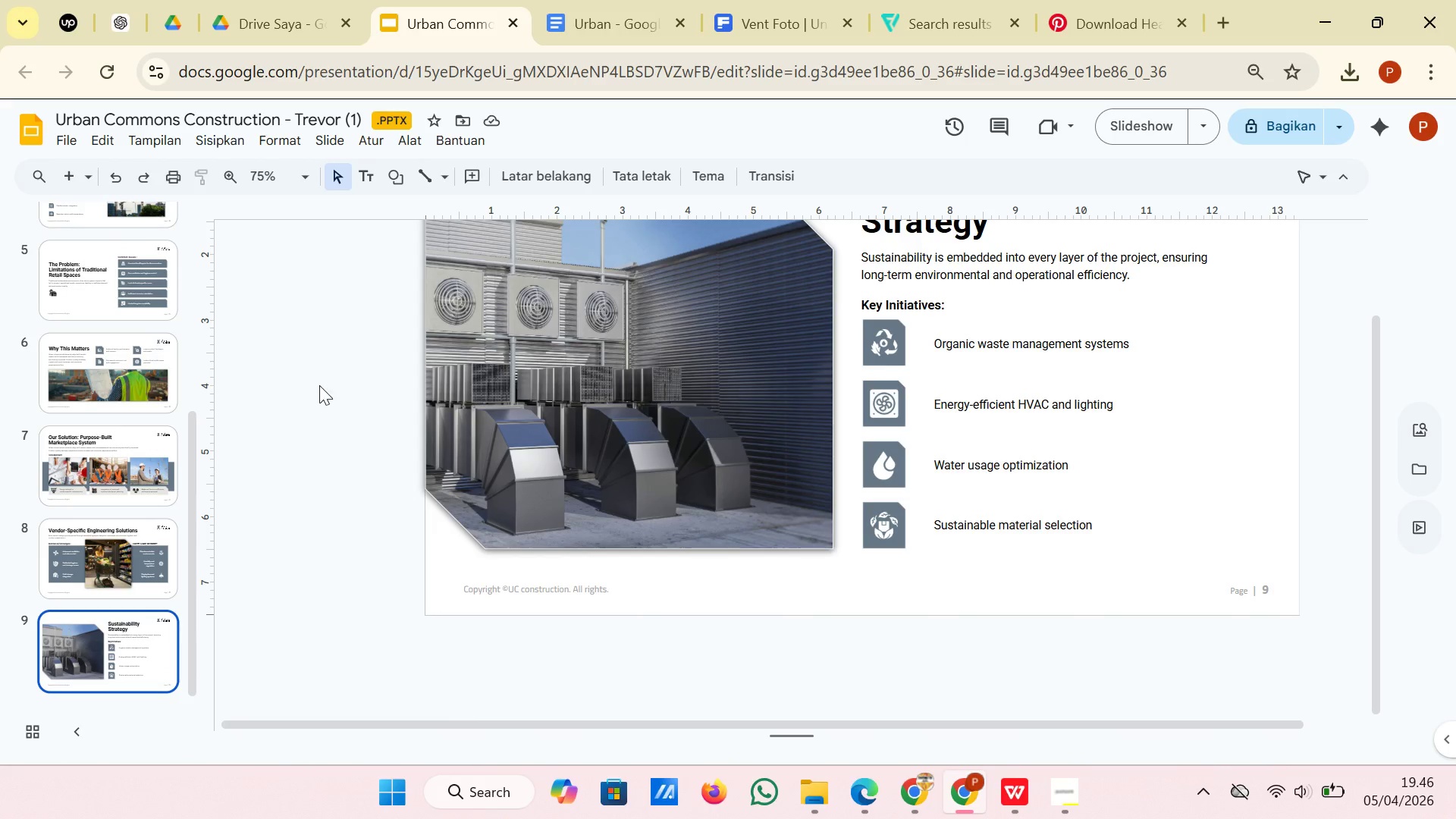 
scroll: coordinate [319, 385], scroll_direction: down, amount: 1.0
 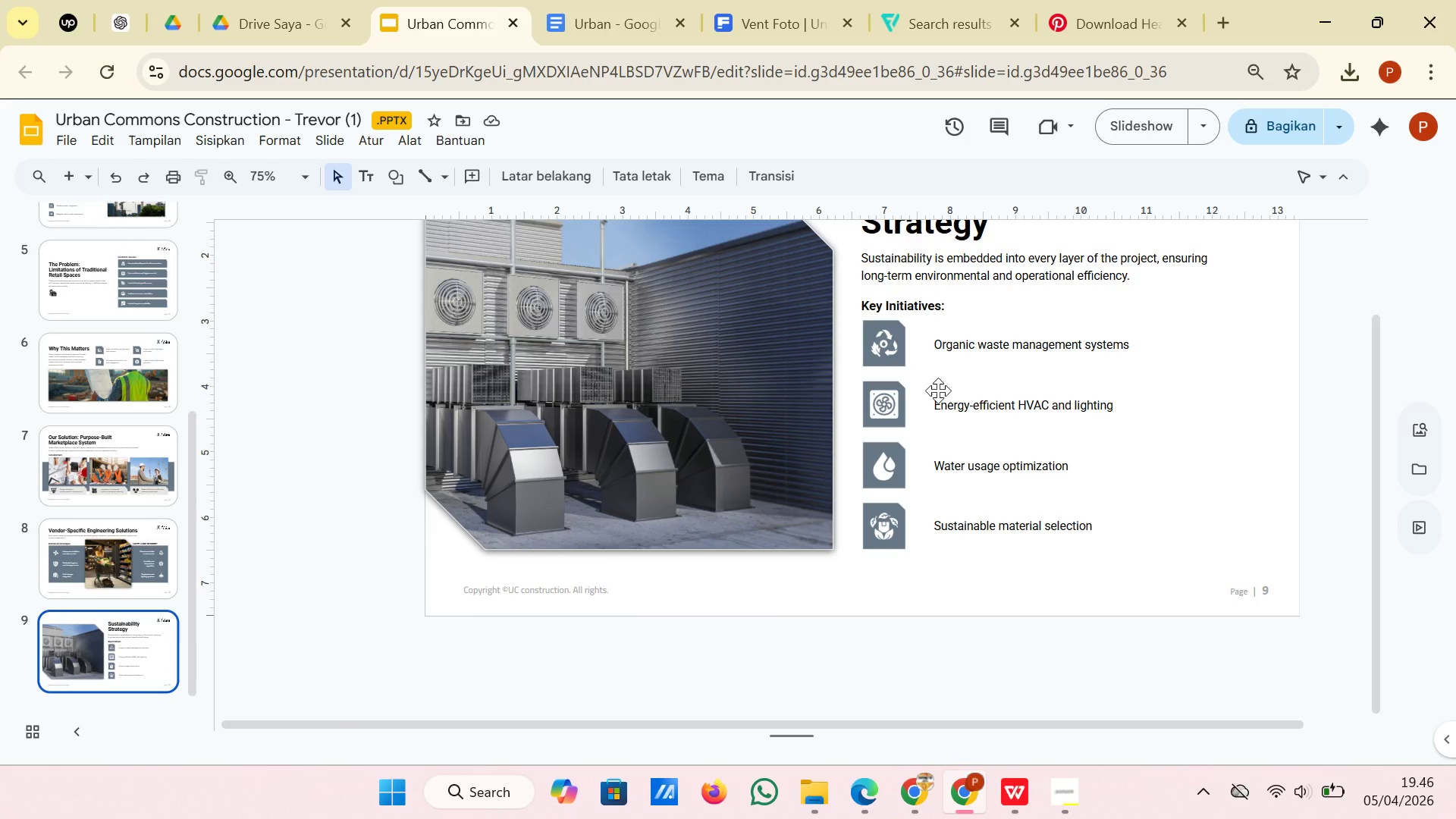 
scroll: coordinate [134, 391], scroll_direction: up, amount: 10.0
 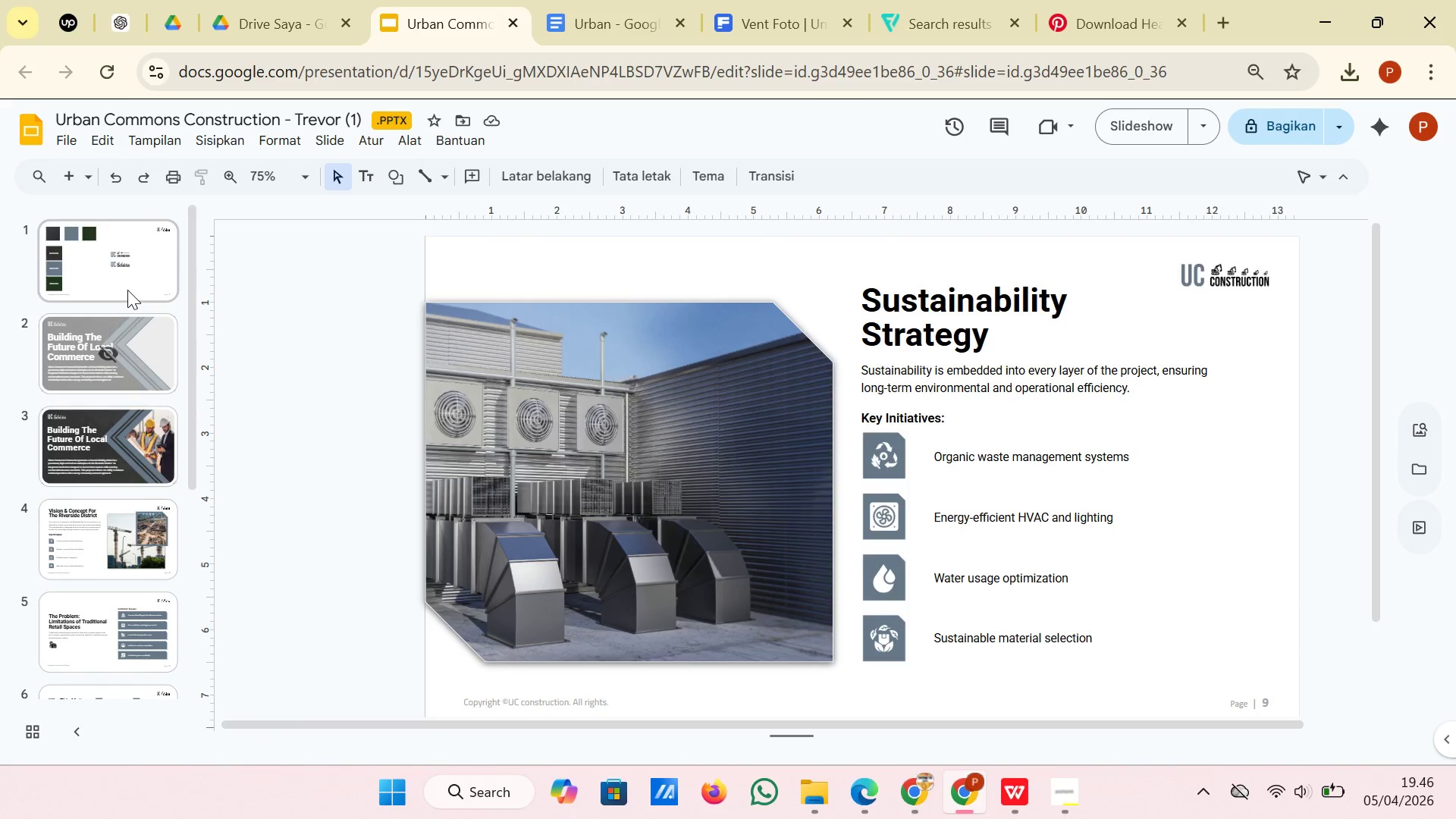 
left_click([127, 290])
 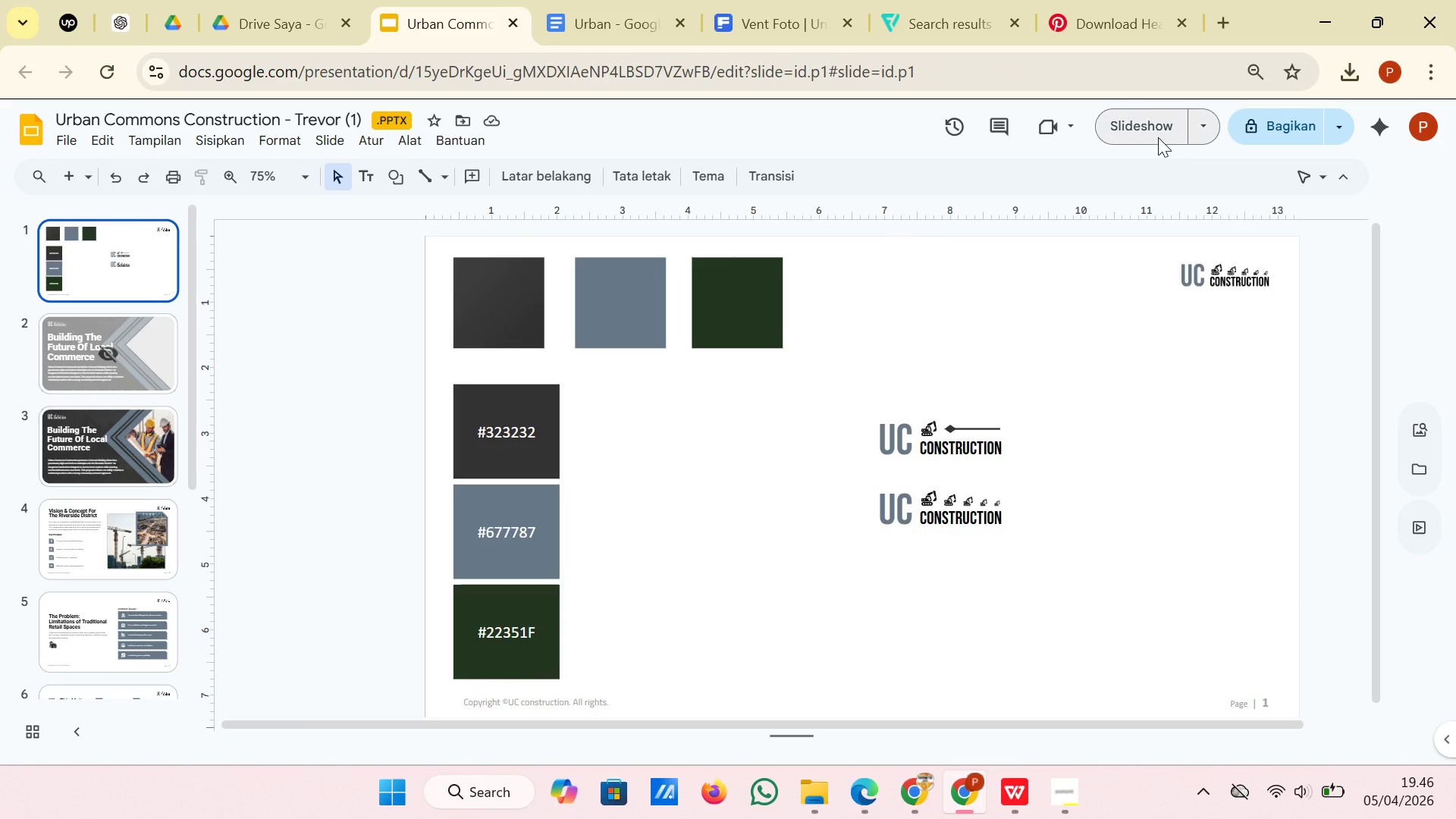 
left_click([1158, 137])
 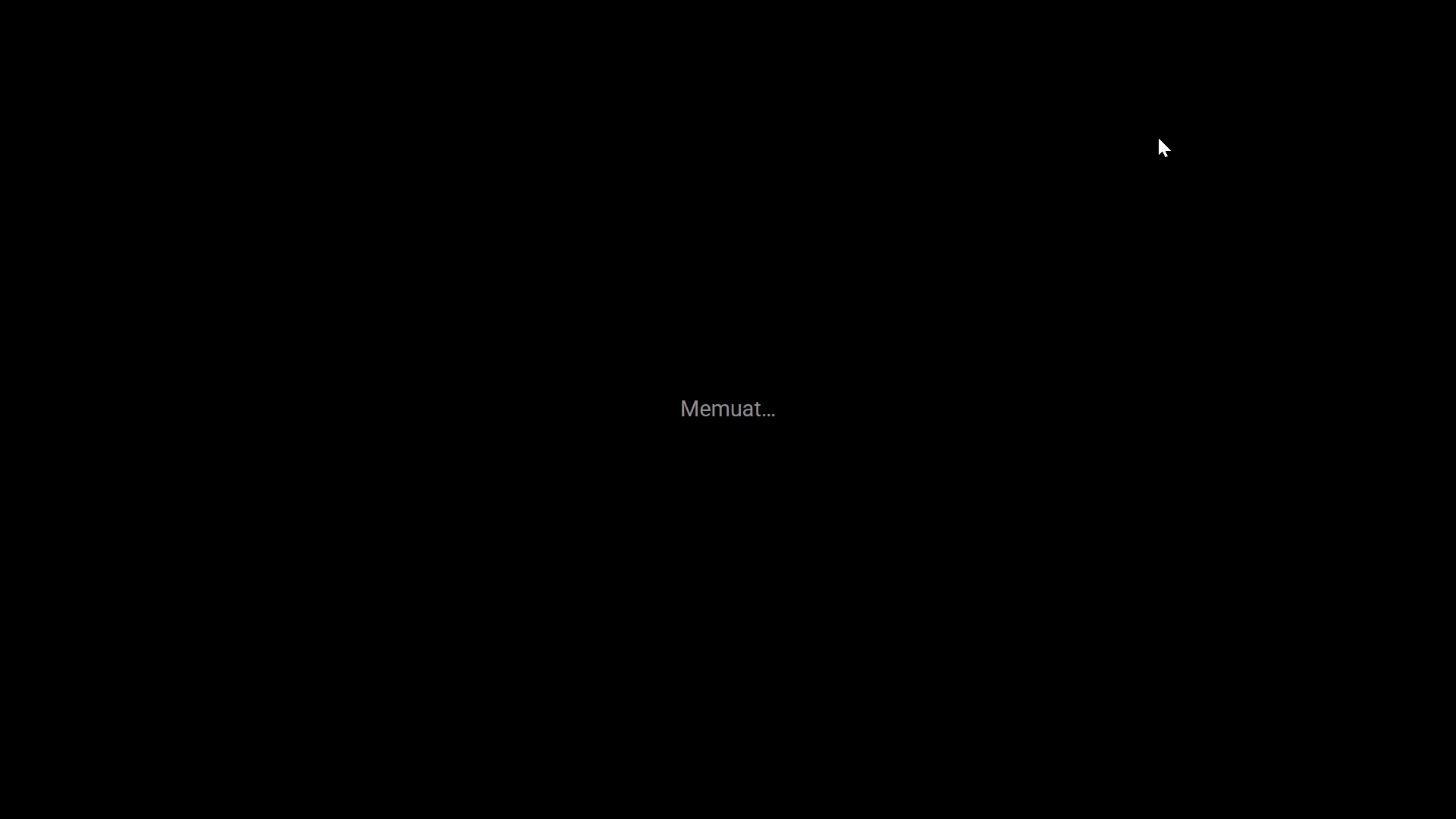 
wait(13.22)
 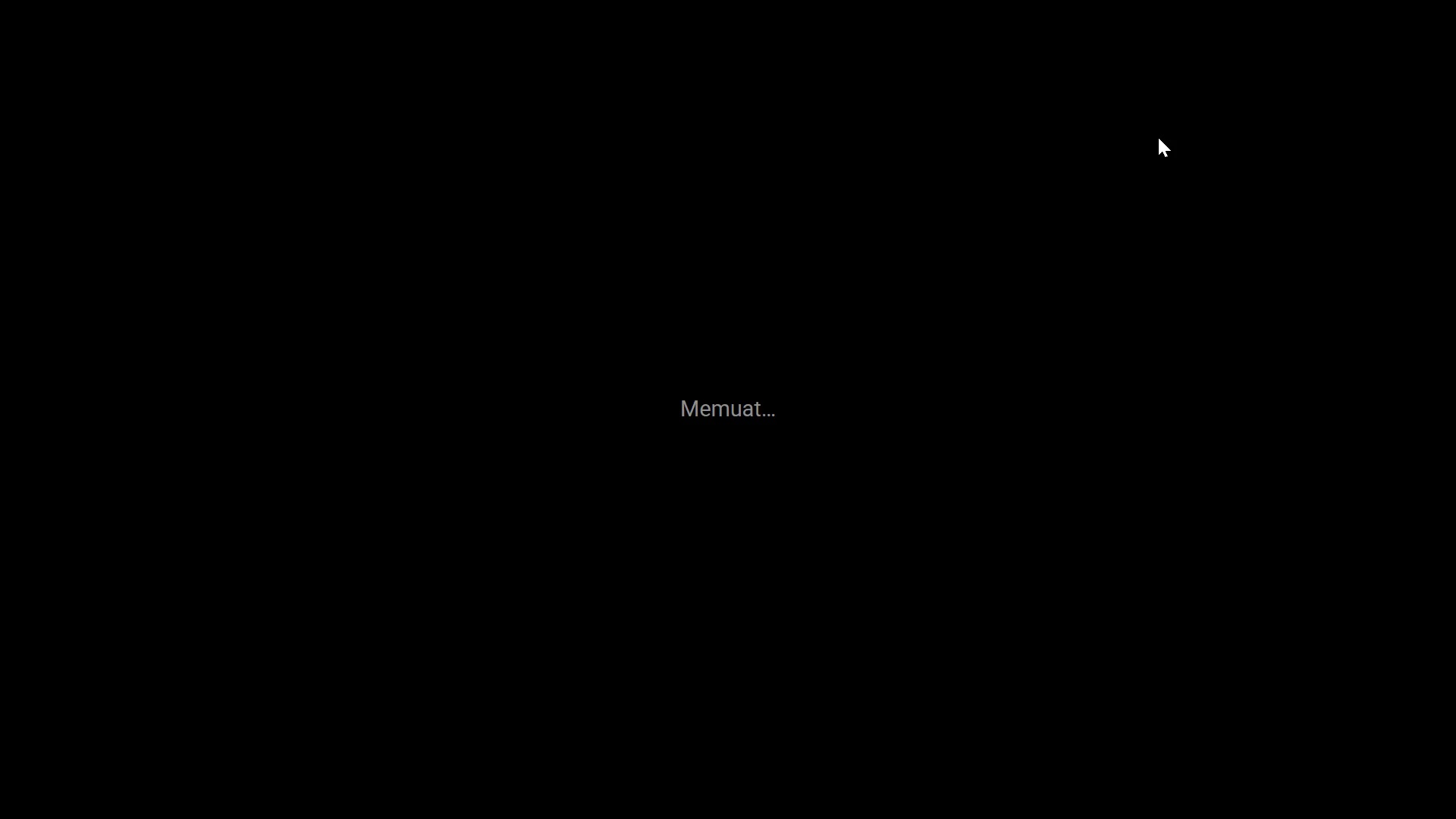 
key(Escape)
 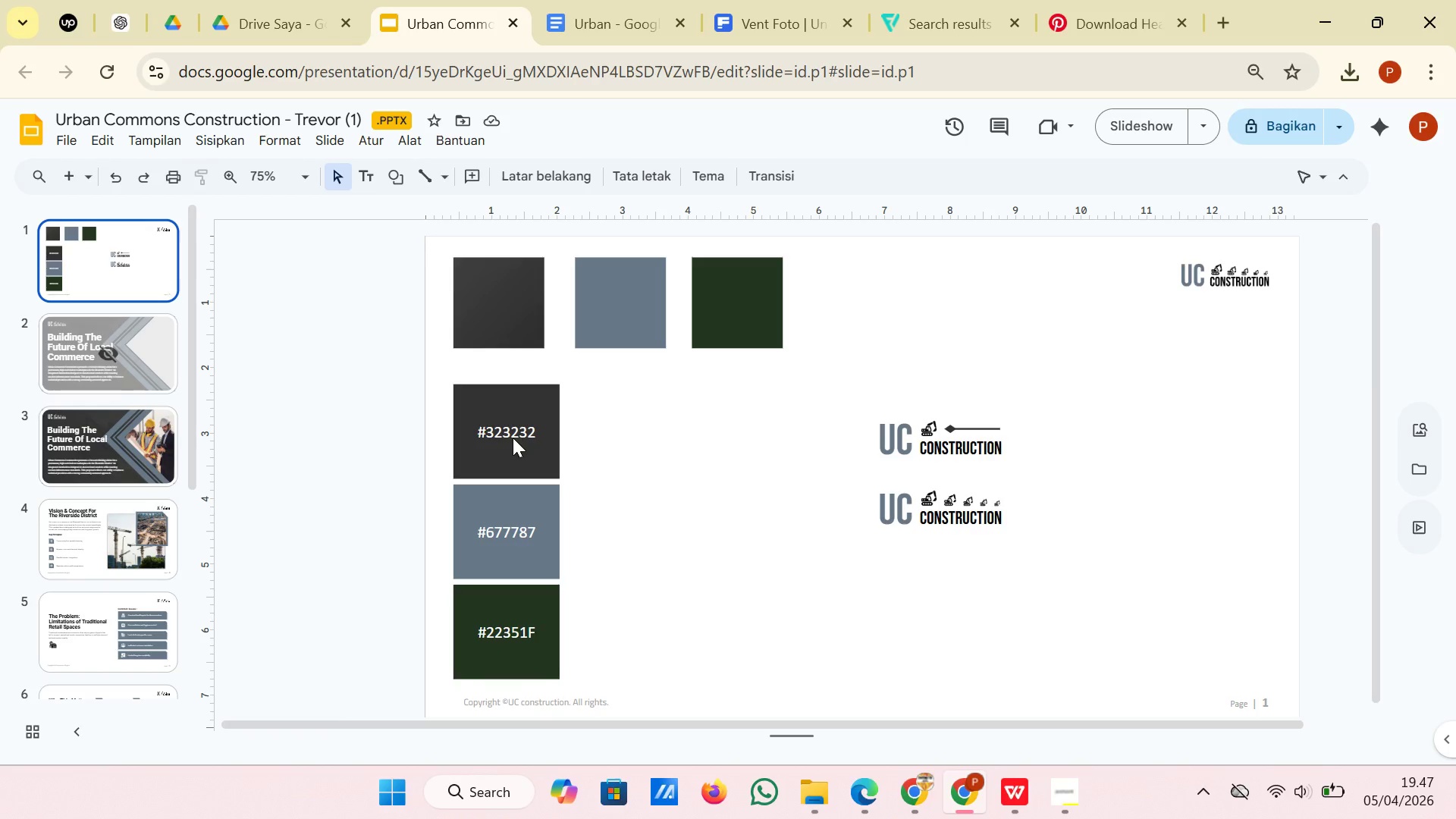 
wait(7.47)
 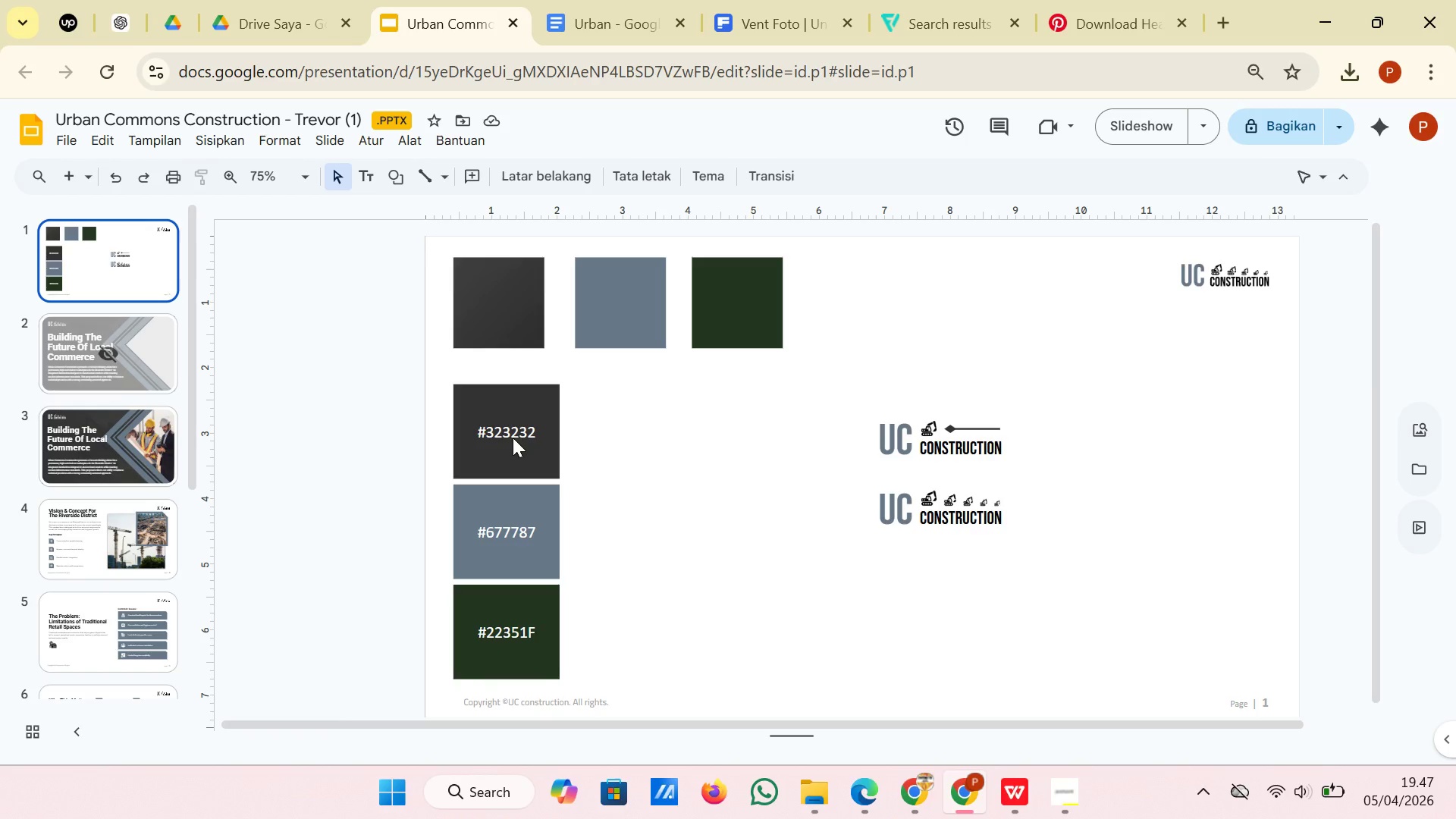 
left_click([95, 434])
 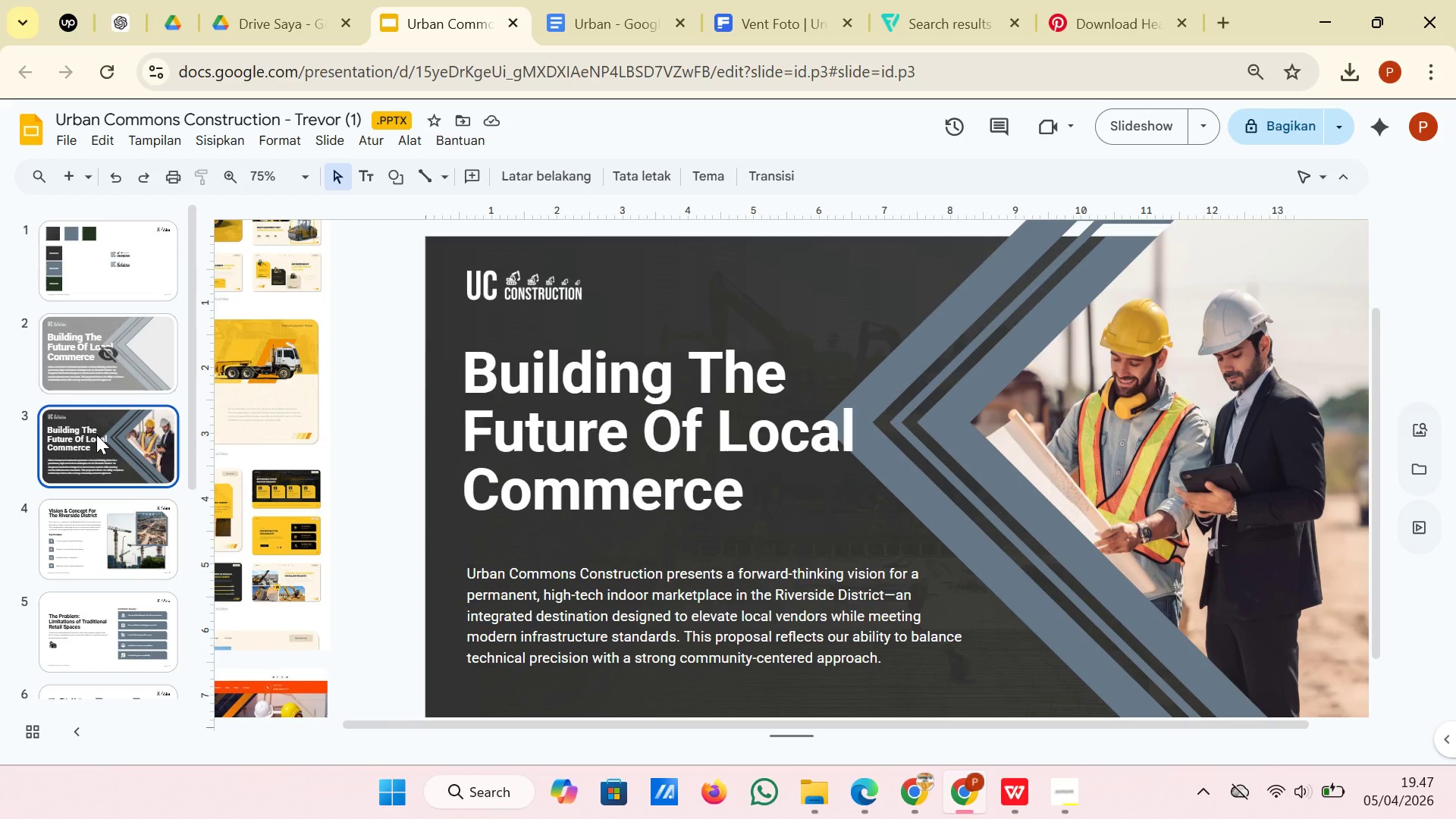 
scroll: coordinate [118, 436], scroll_direction: down, amount: 4.0
 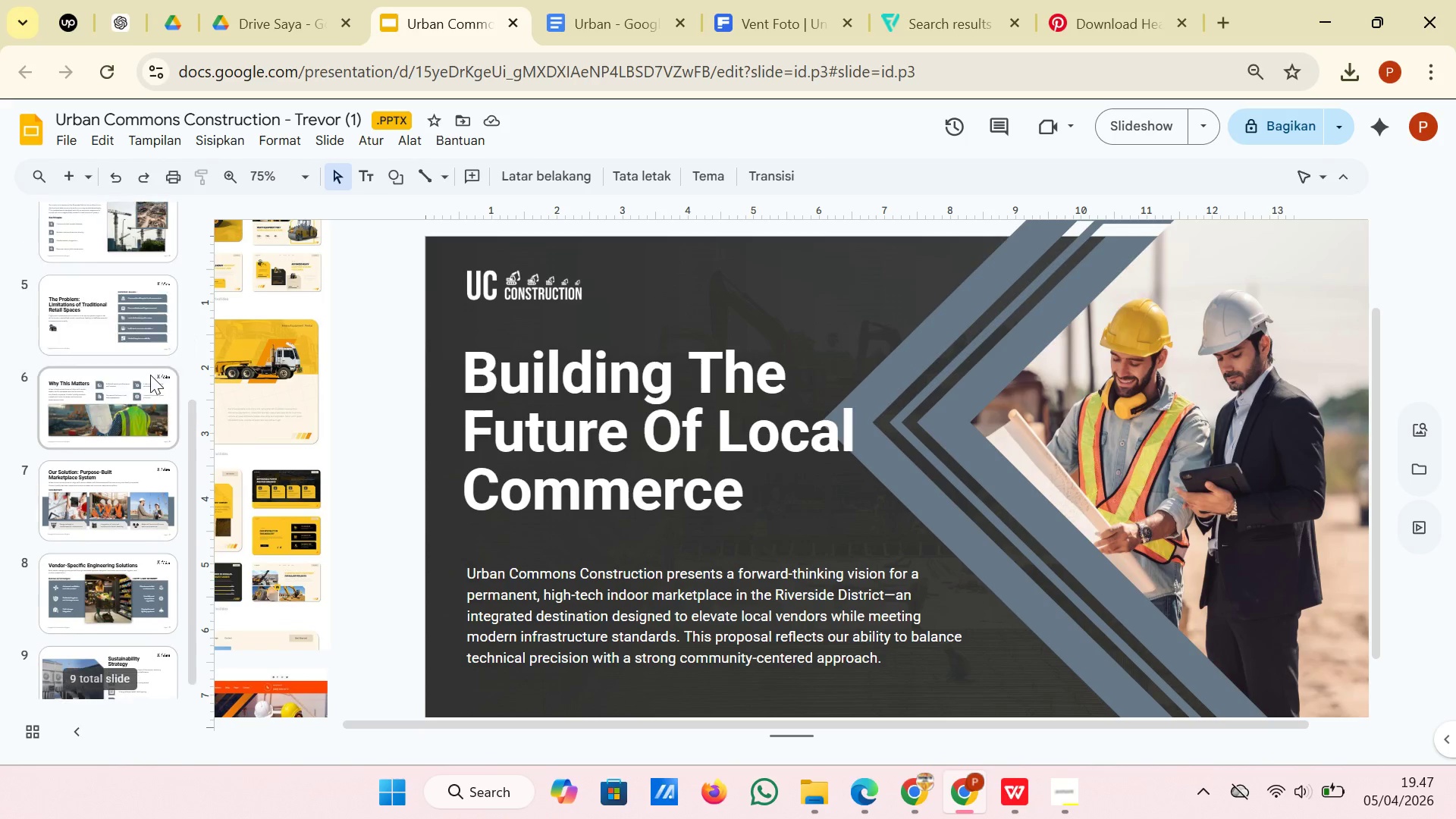 
scroll: coordinate [150, 375], scroll_direction: up, amount: 2.0
 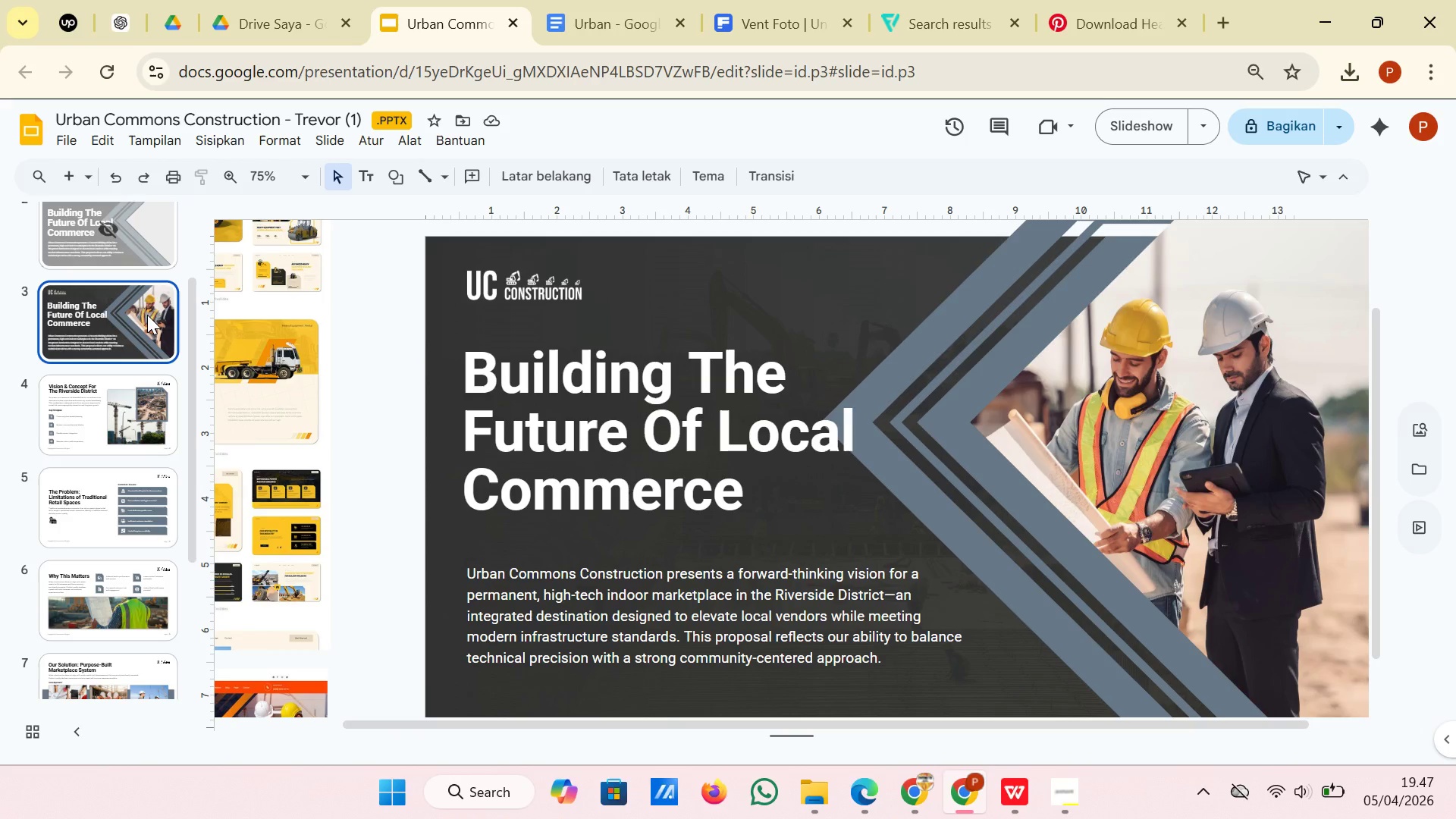 
left_click([147, 315])
 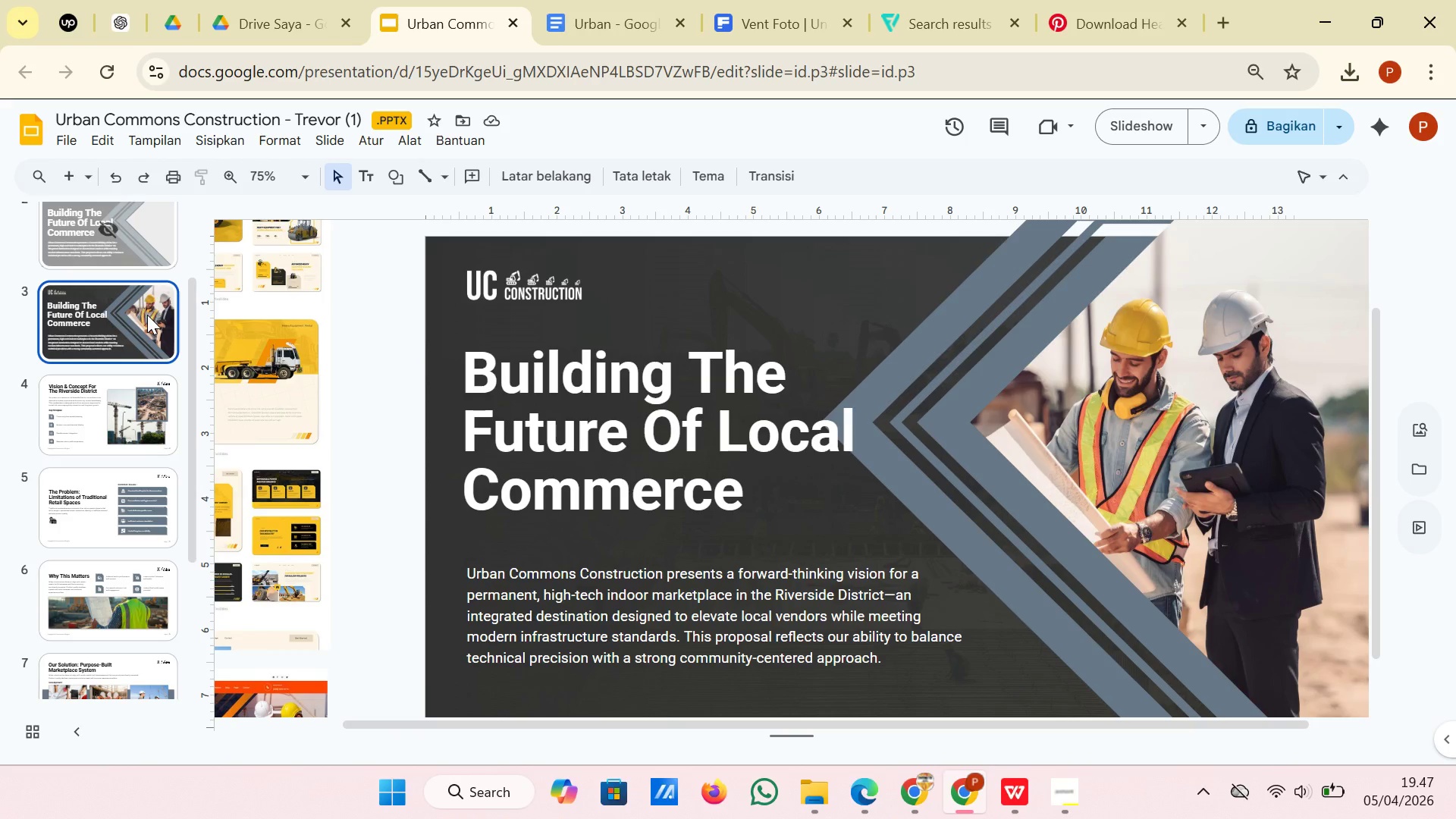 
key(ArrowRight)
 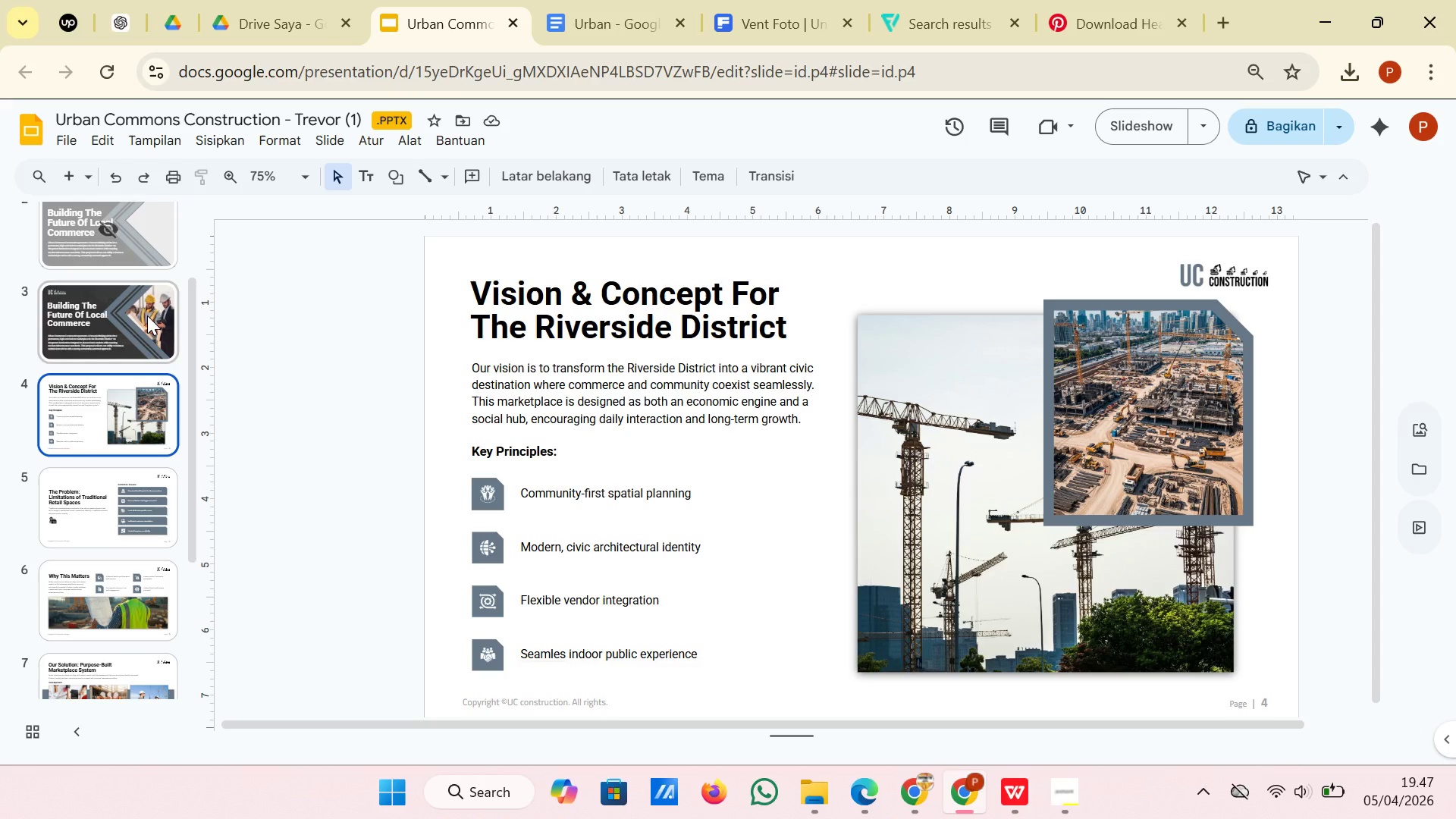 
key(ArrowRight)
 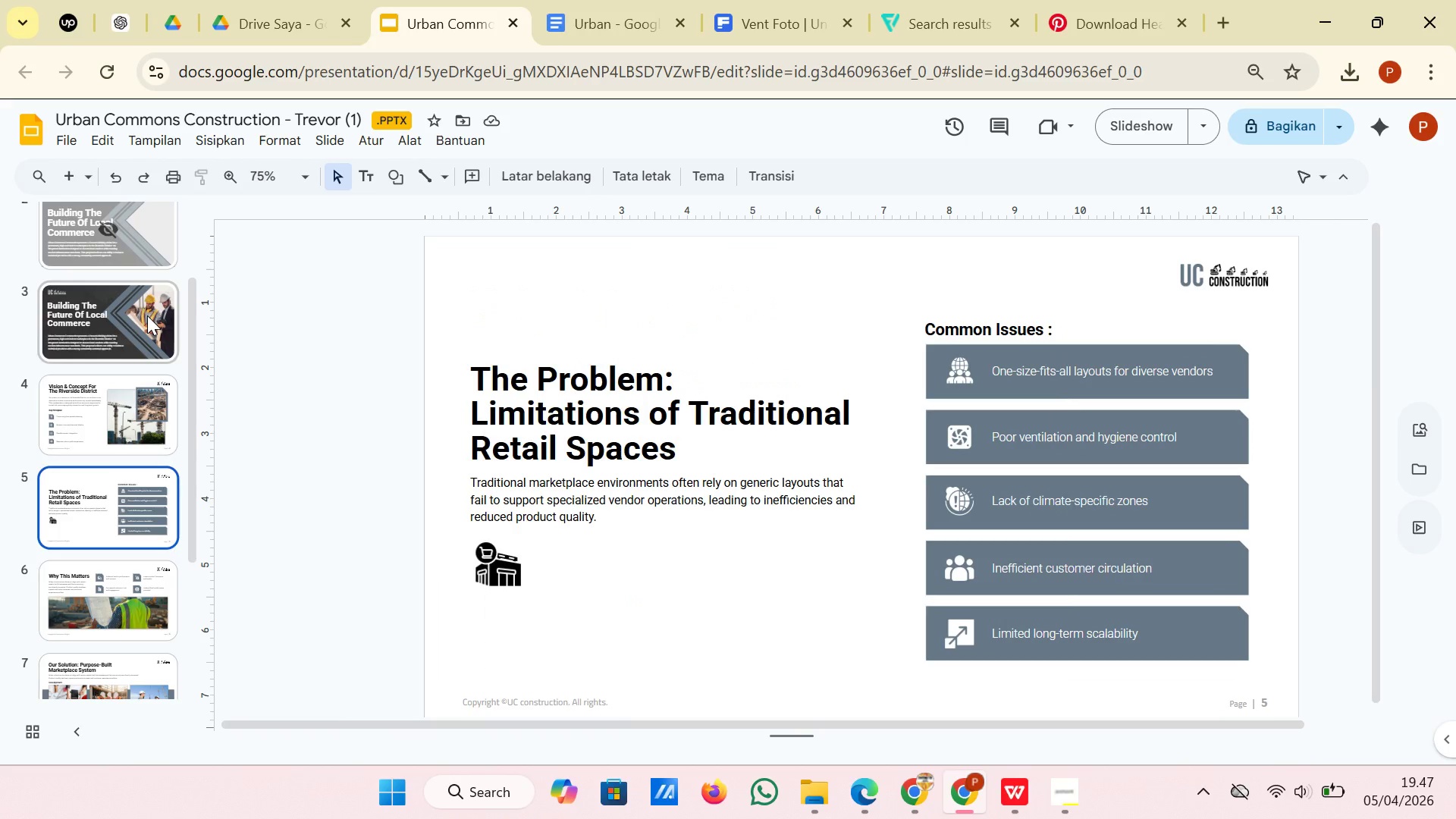 
key(ArrowRight)
 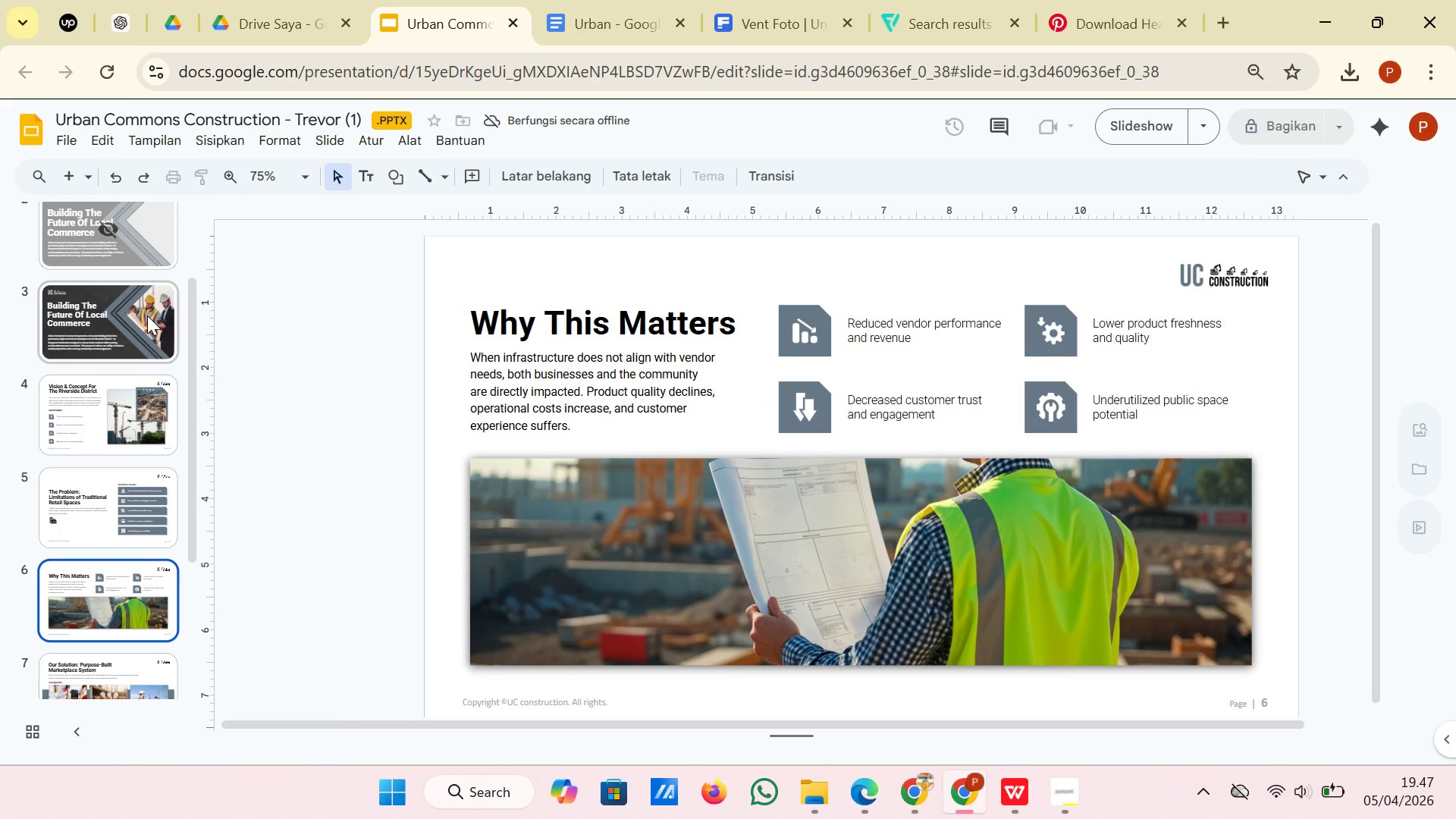 
key(ArrowRight)
 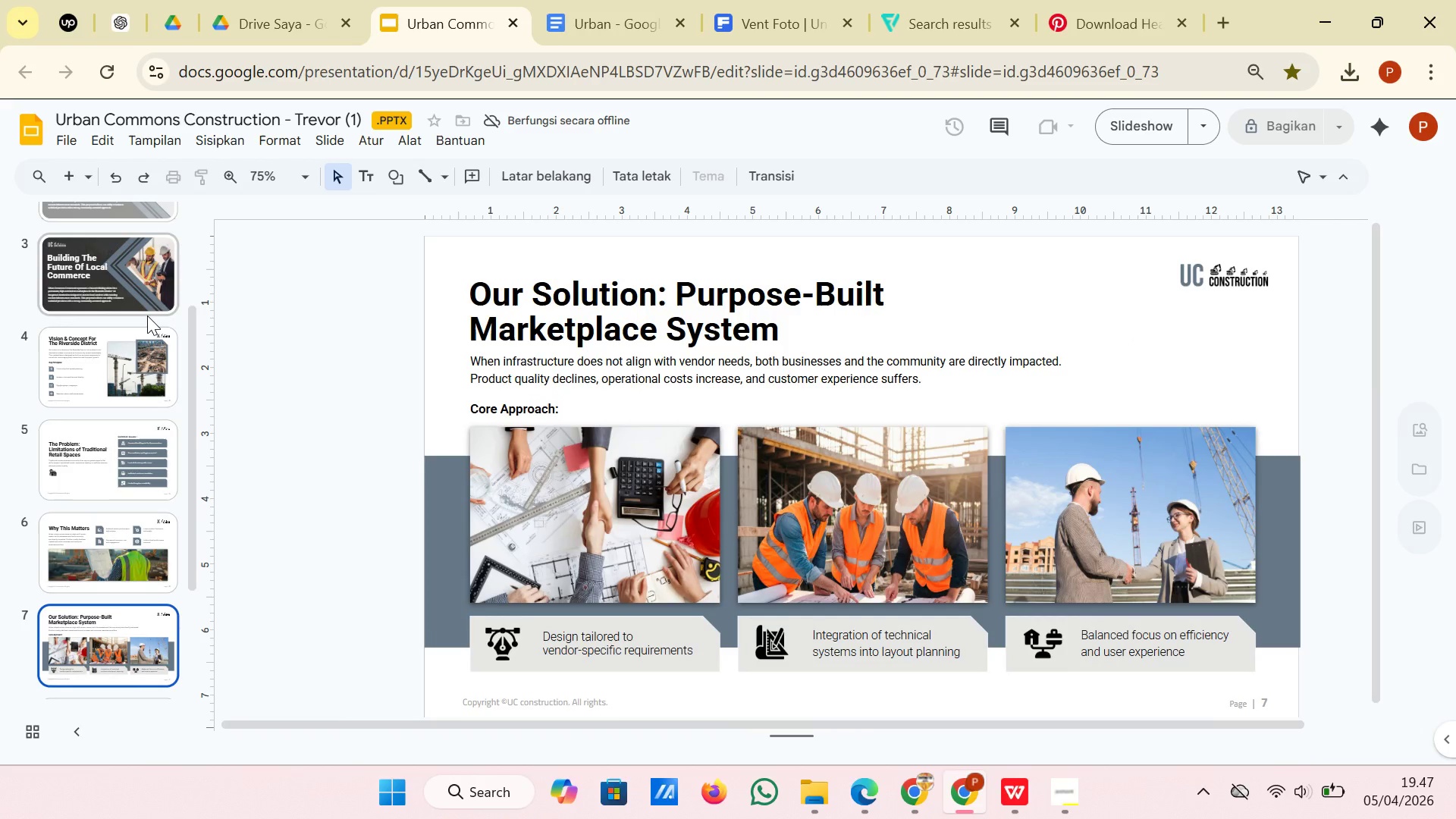 
key(ArrowRight)
 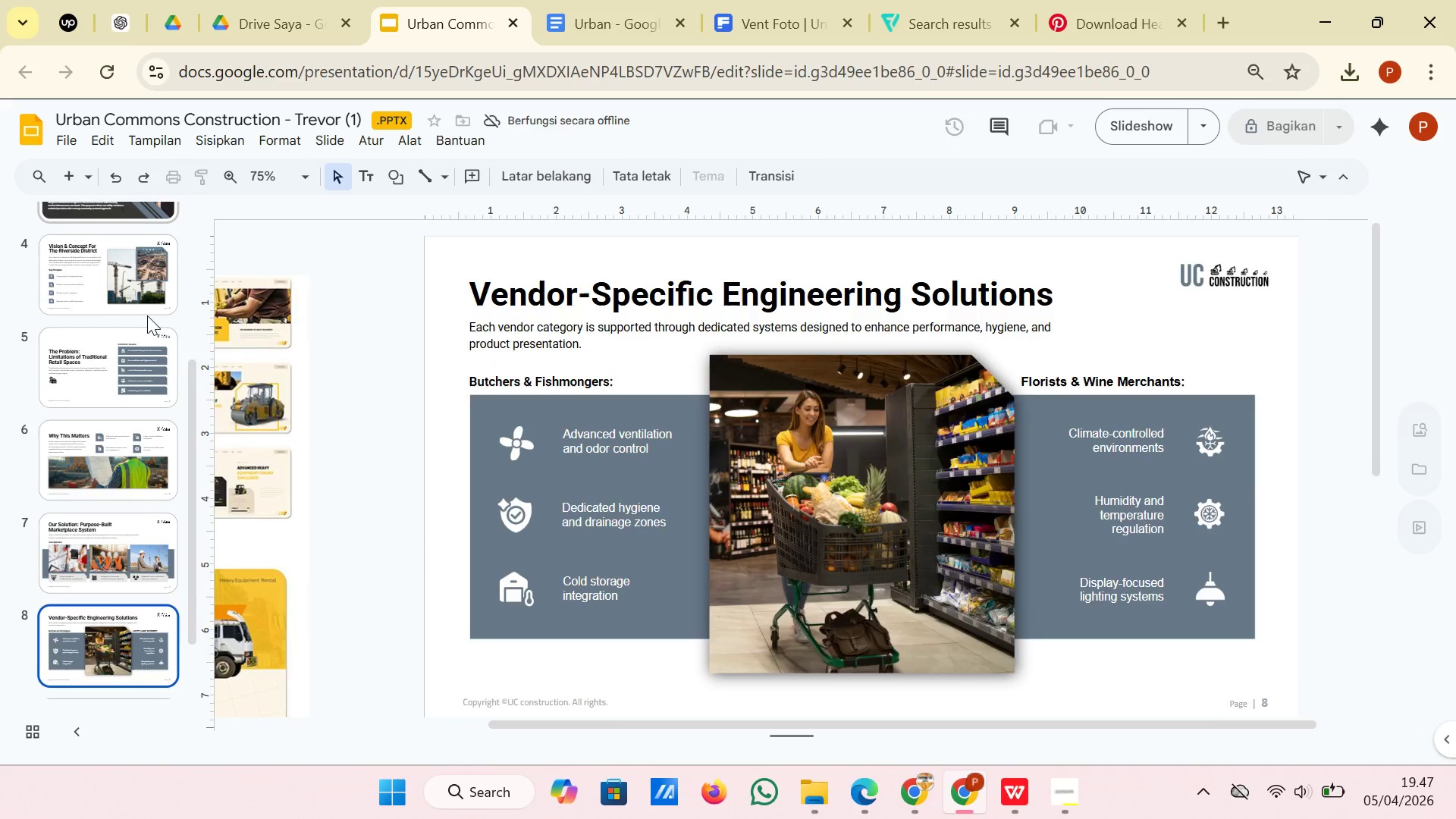 
key(ArrowUp)
 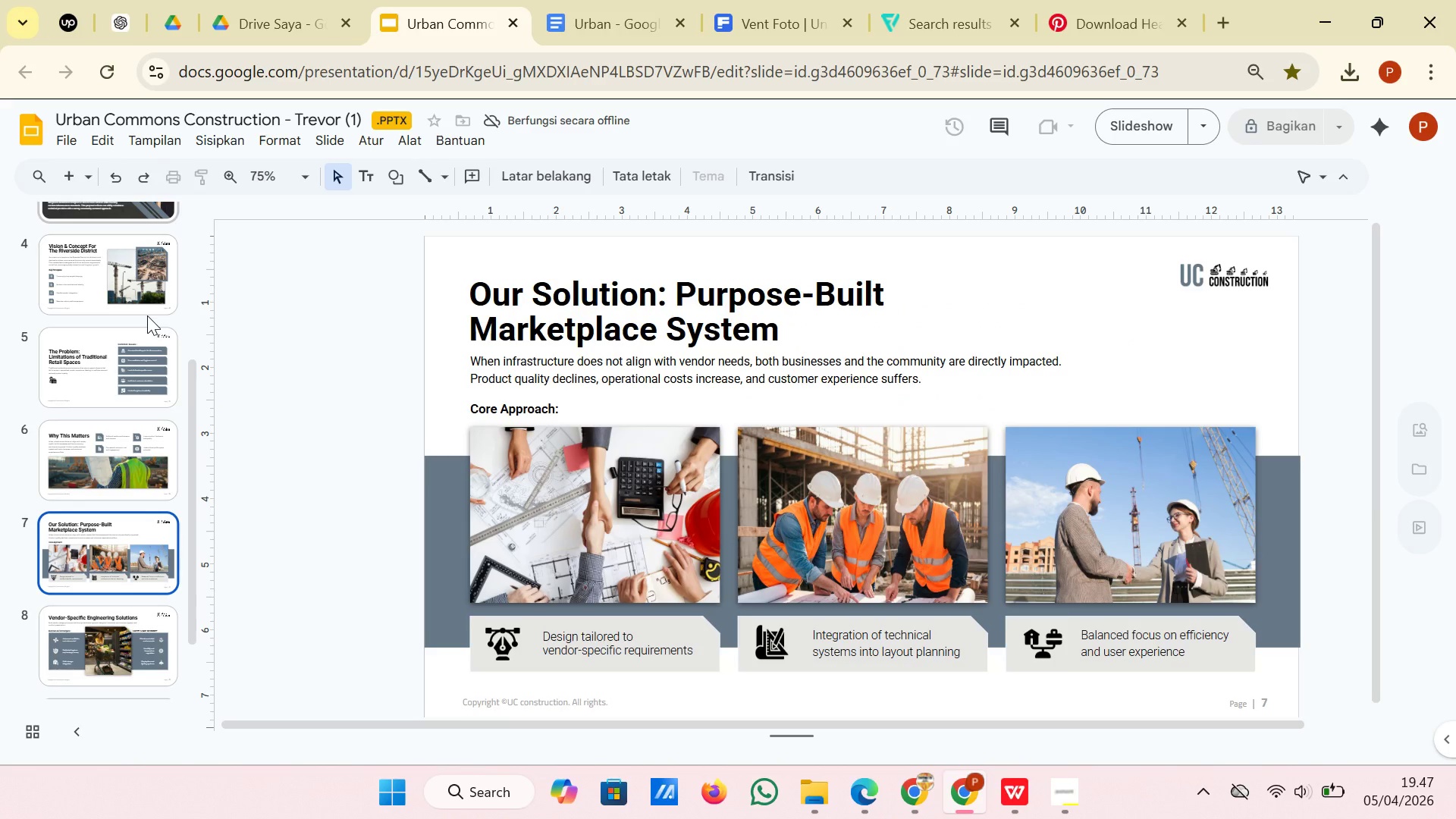 